 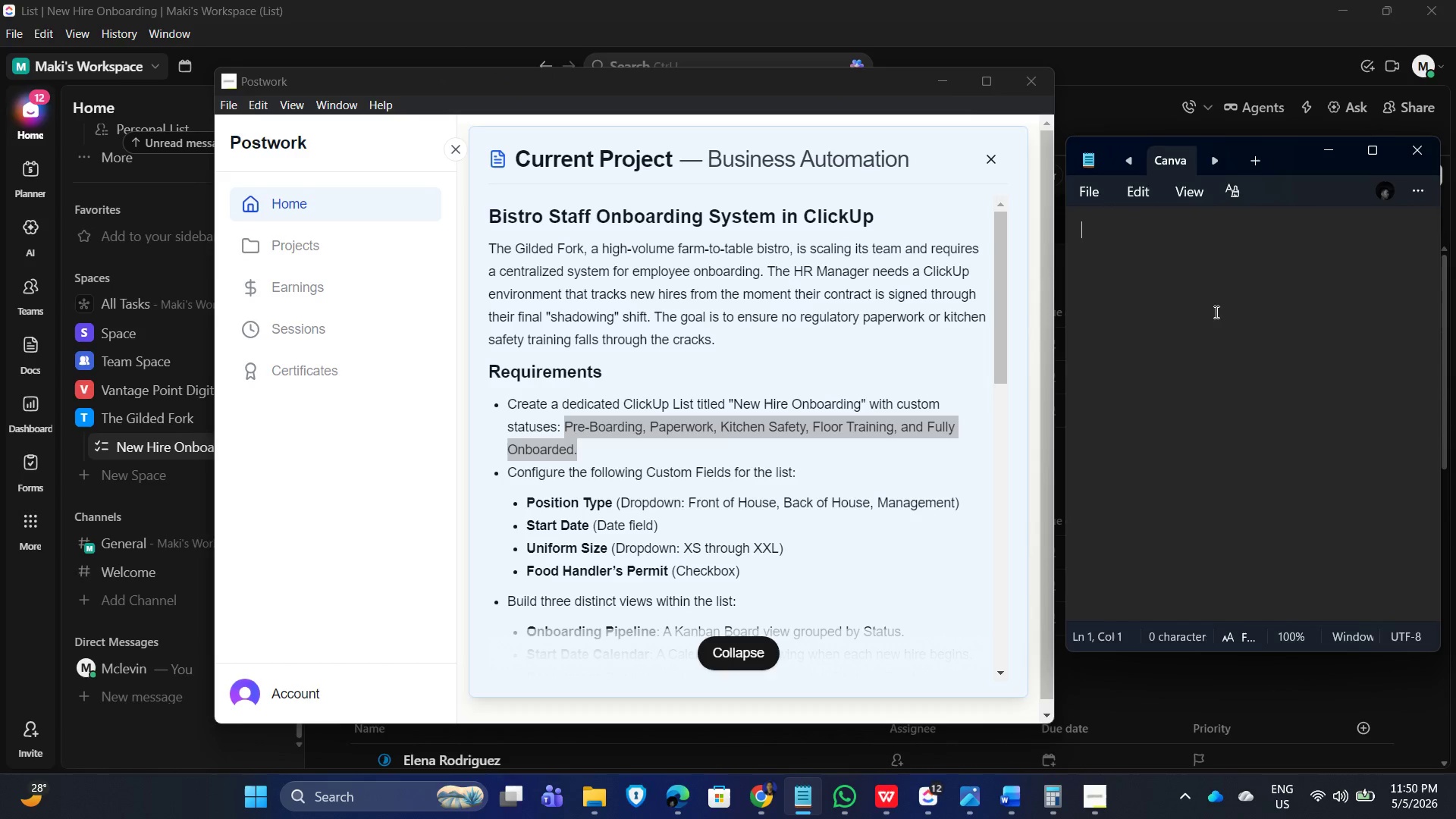 
key(Control+V)
 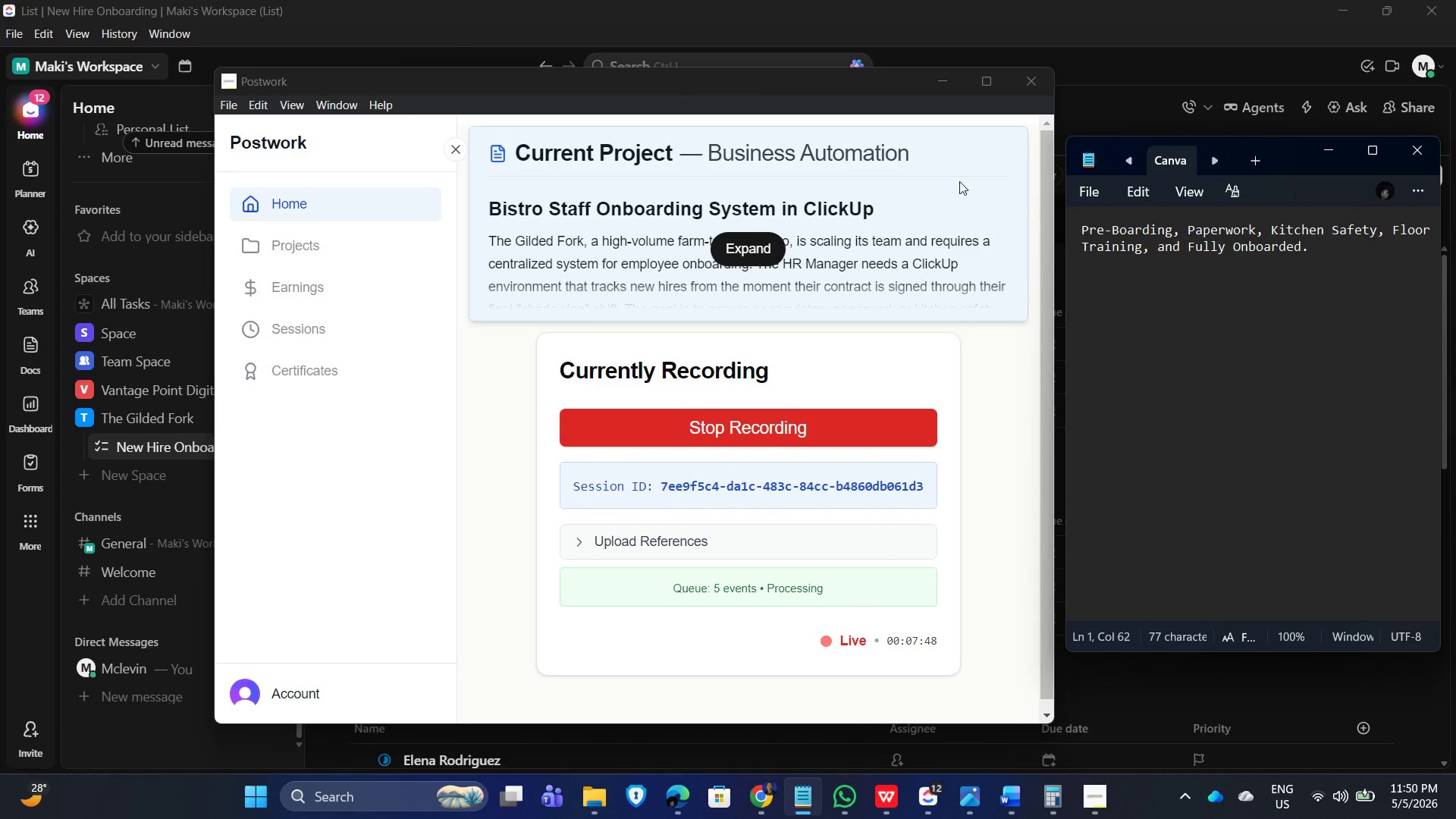 
left_click([1106, 34])
 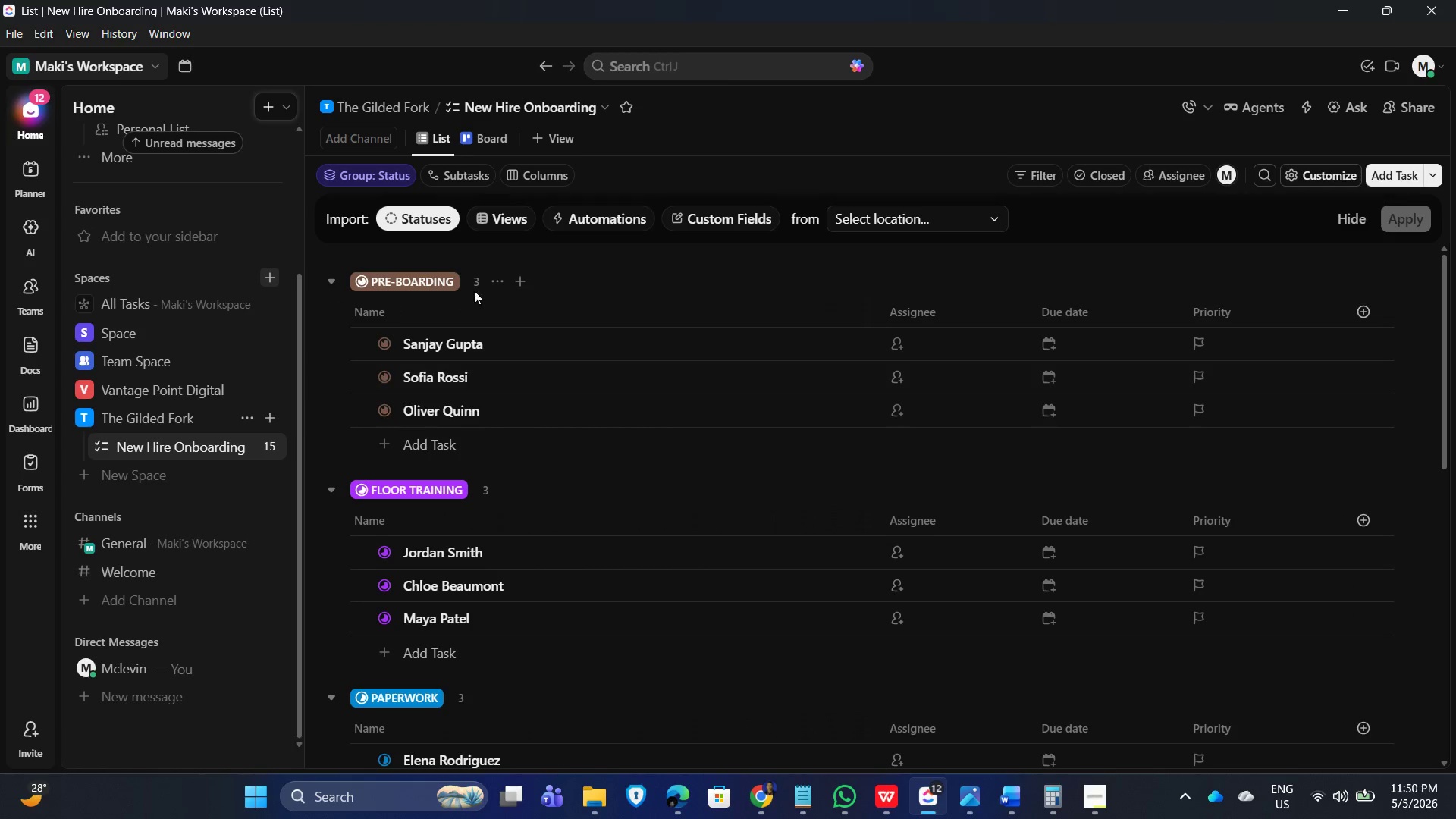 
left_click([497, 272])
 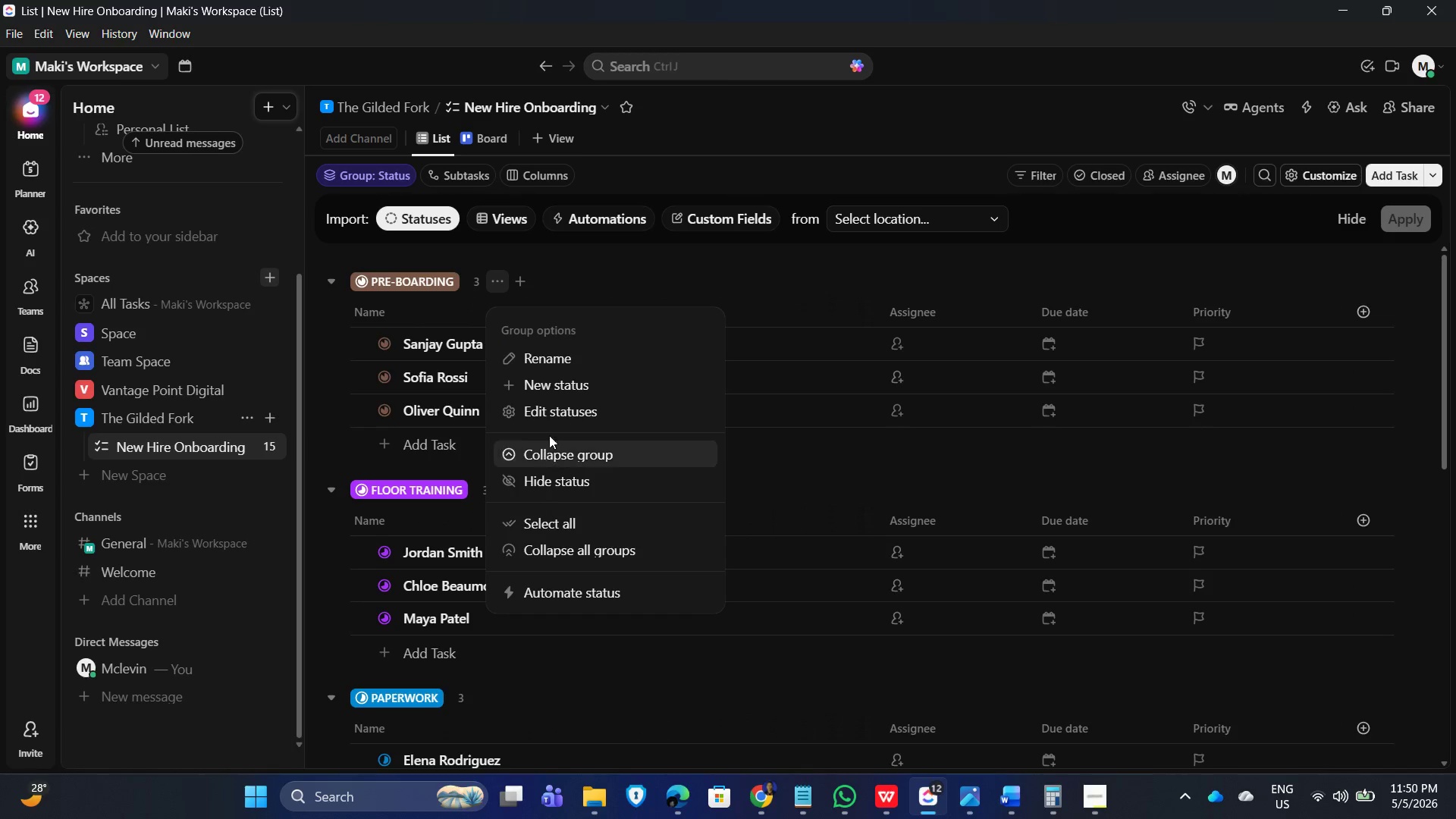 
left_click([576, 410])
 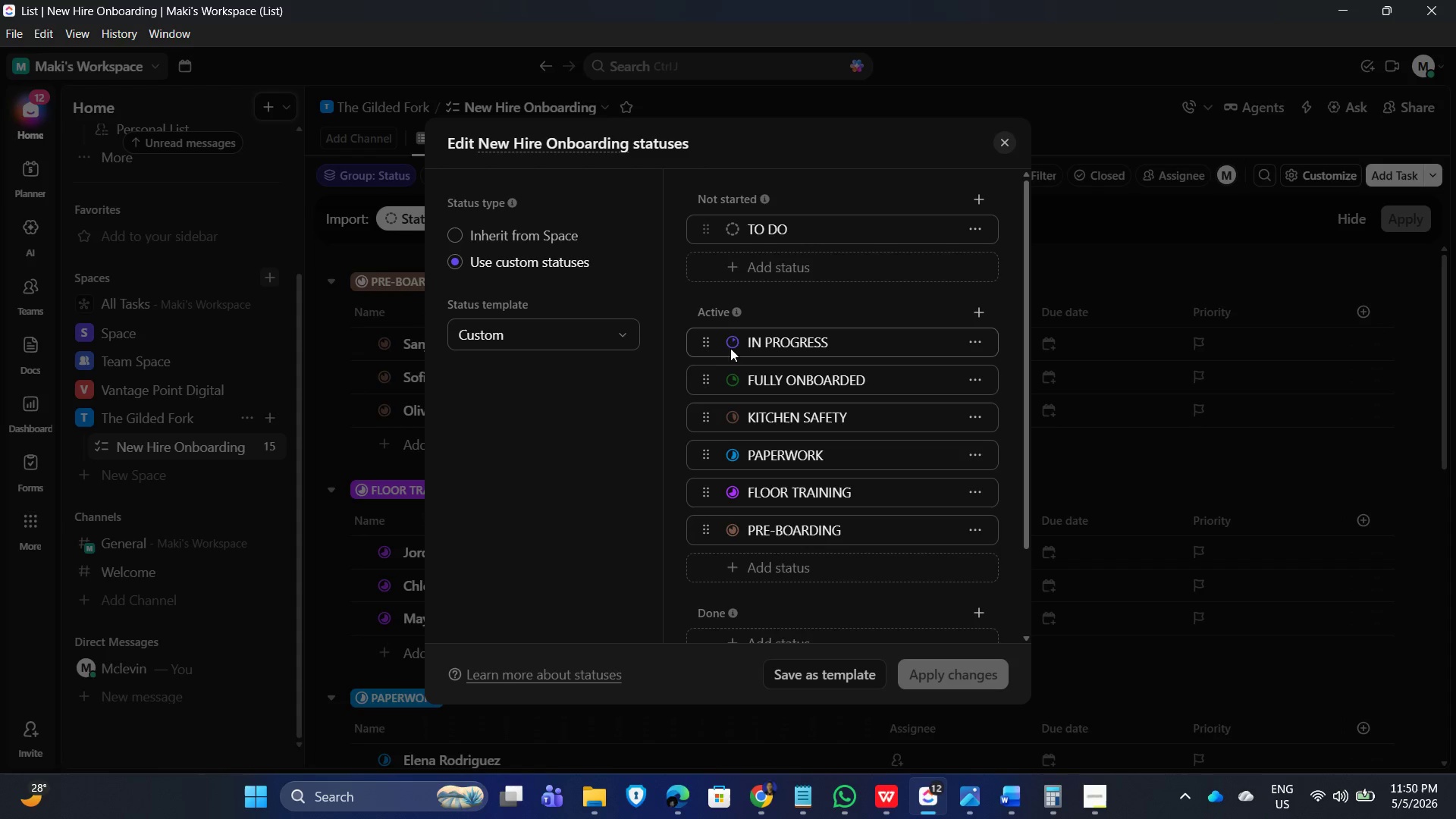 
left_click([979, 342])
 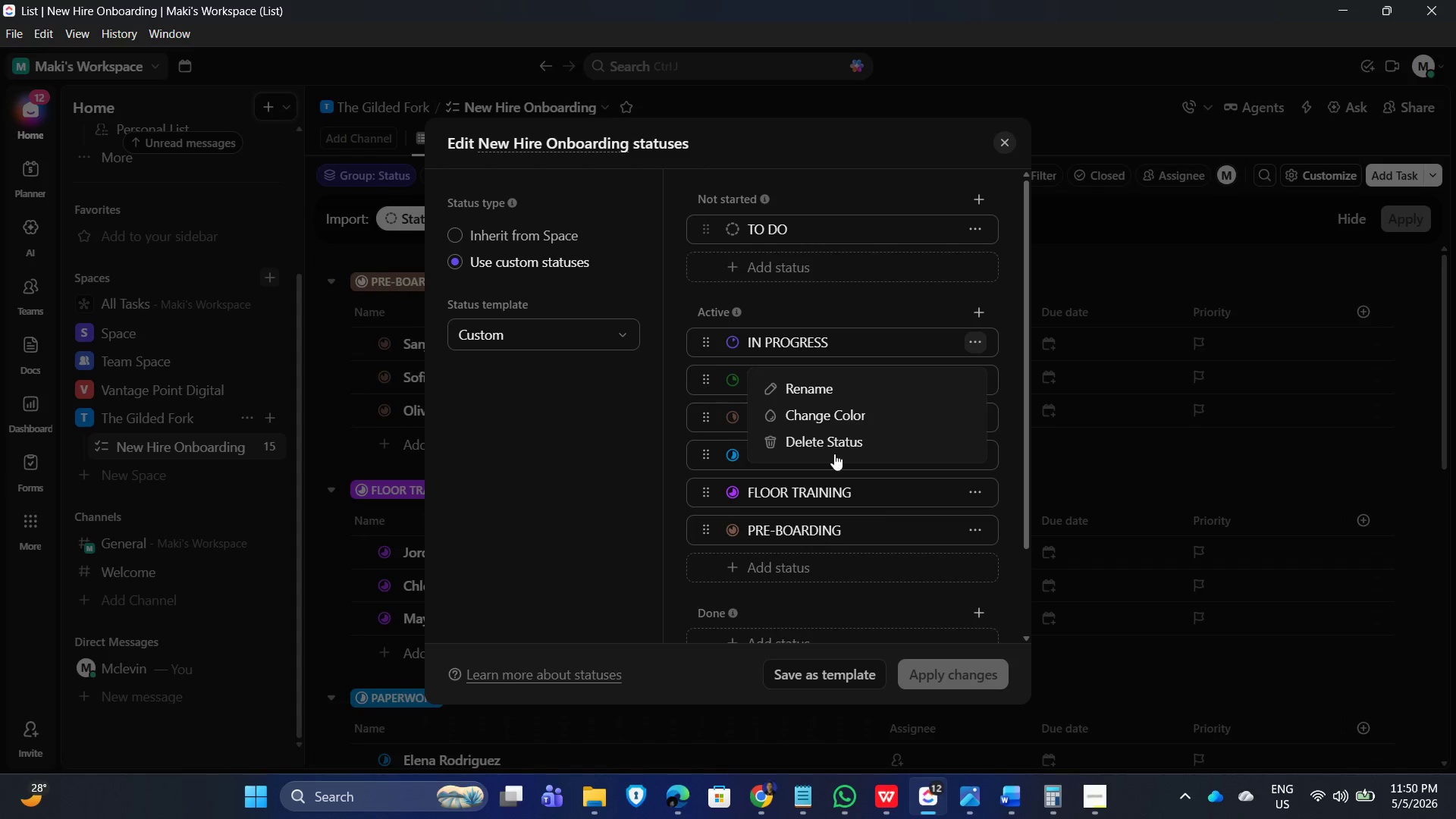 
left_click([834, 453])
 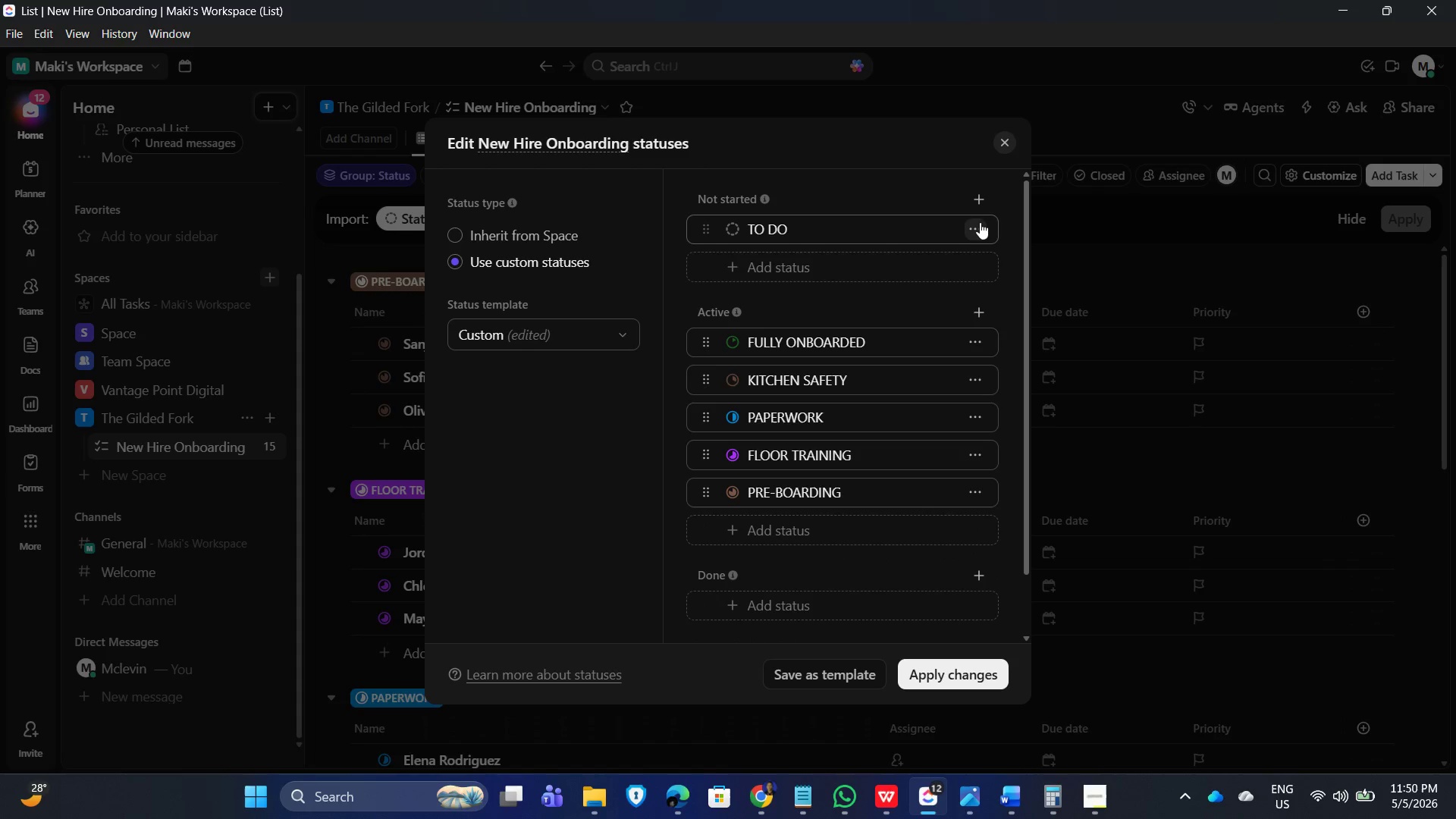 
left_click([981, 221])
 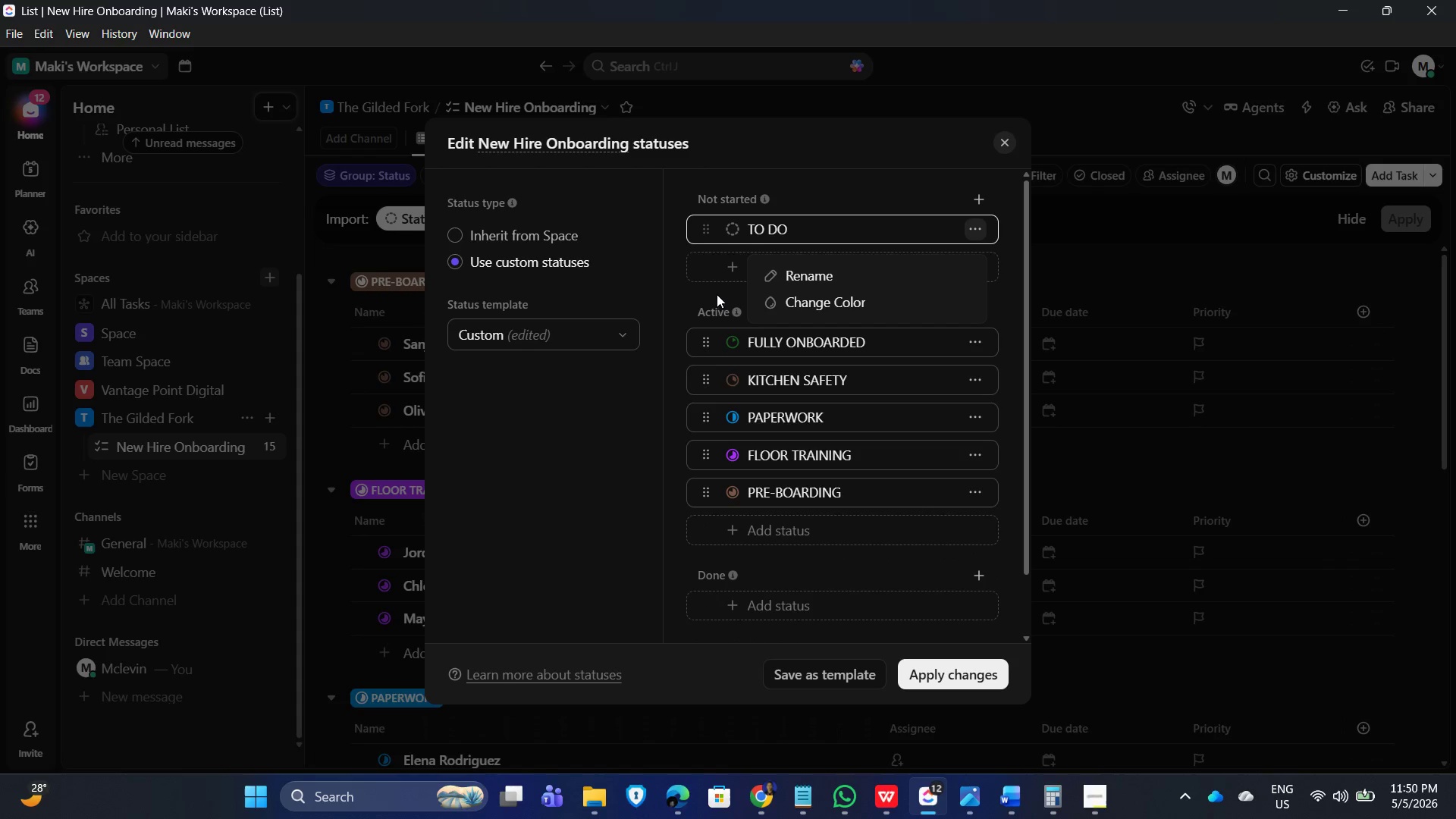 
left_click([699, 295])
 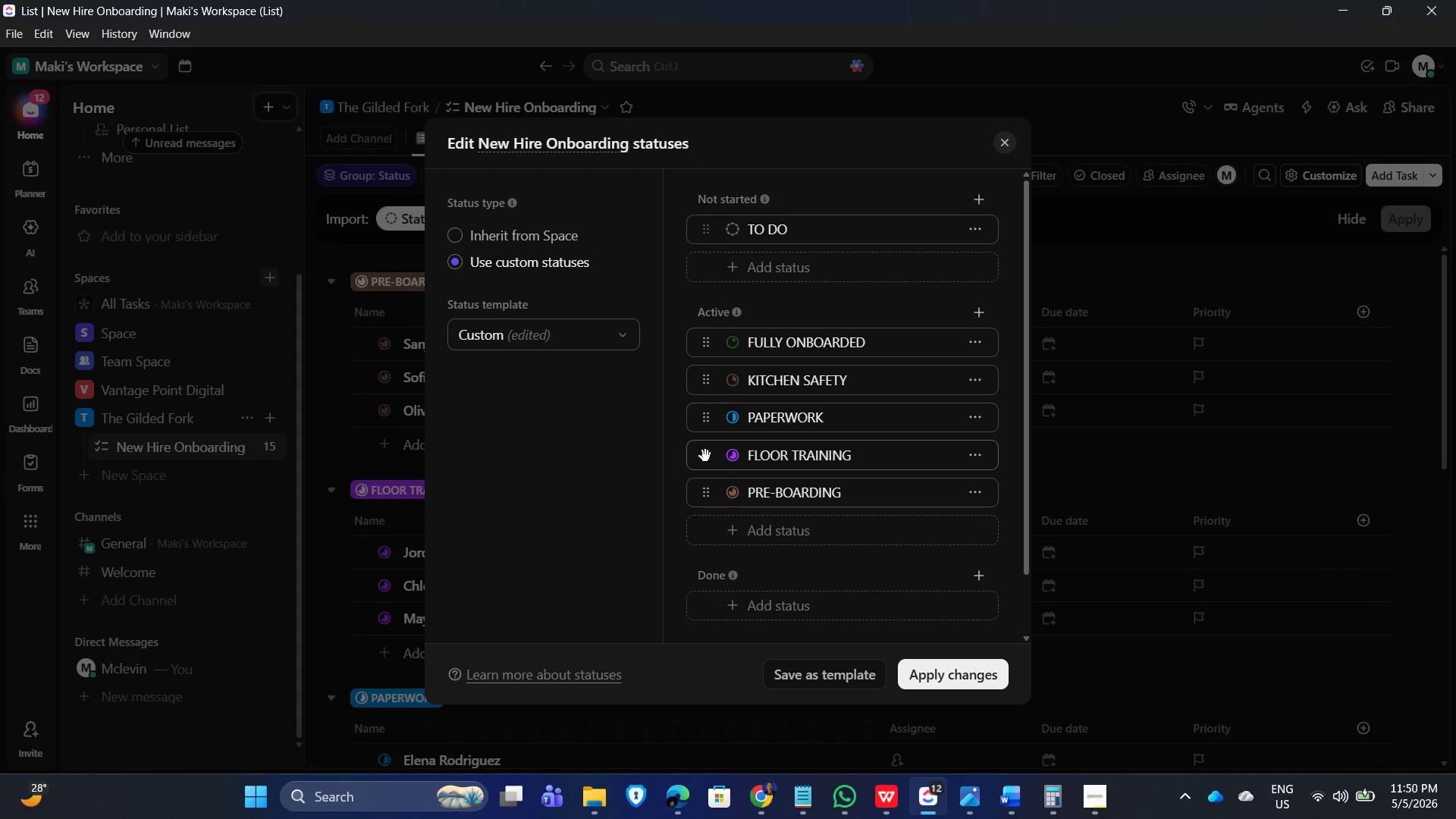 
left_click_drag(start_coordinate=[701, 499], to_coordinate=[711, 224])
 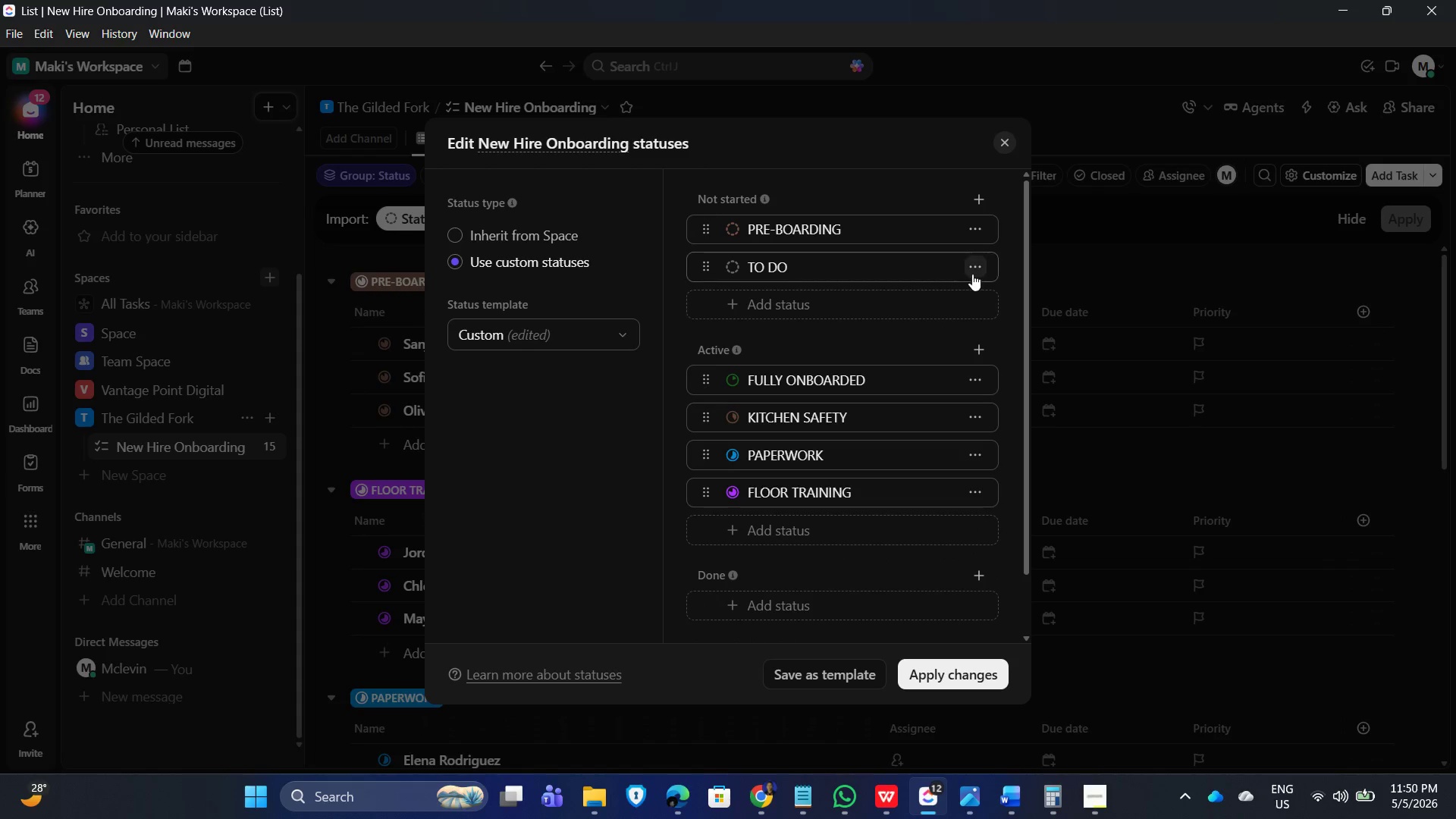 
left_click([968, 266])
 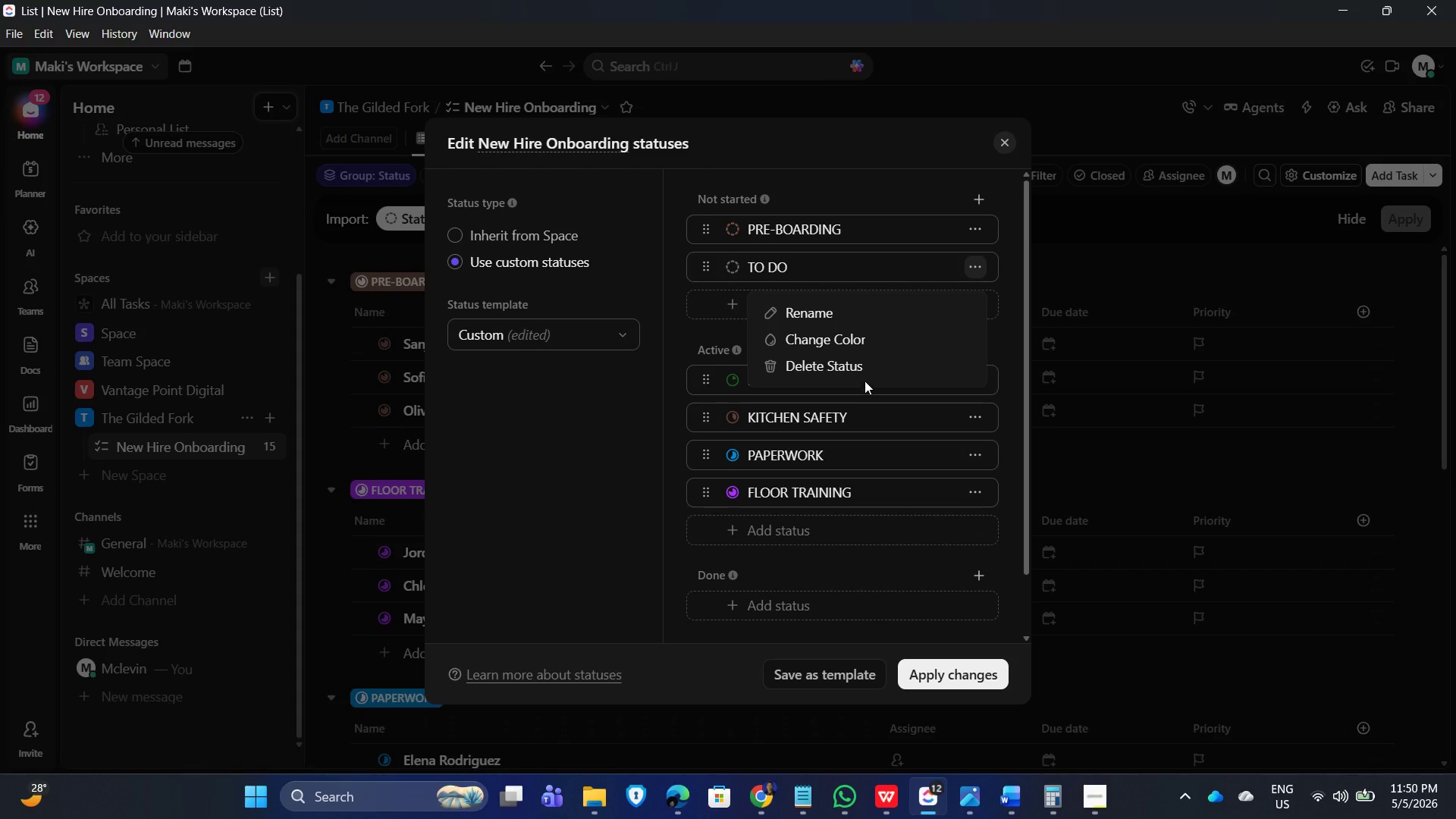 
left_click([861, 373])
 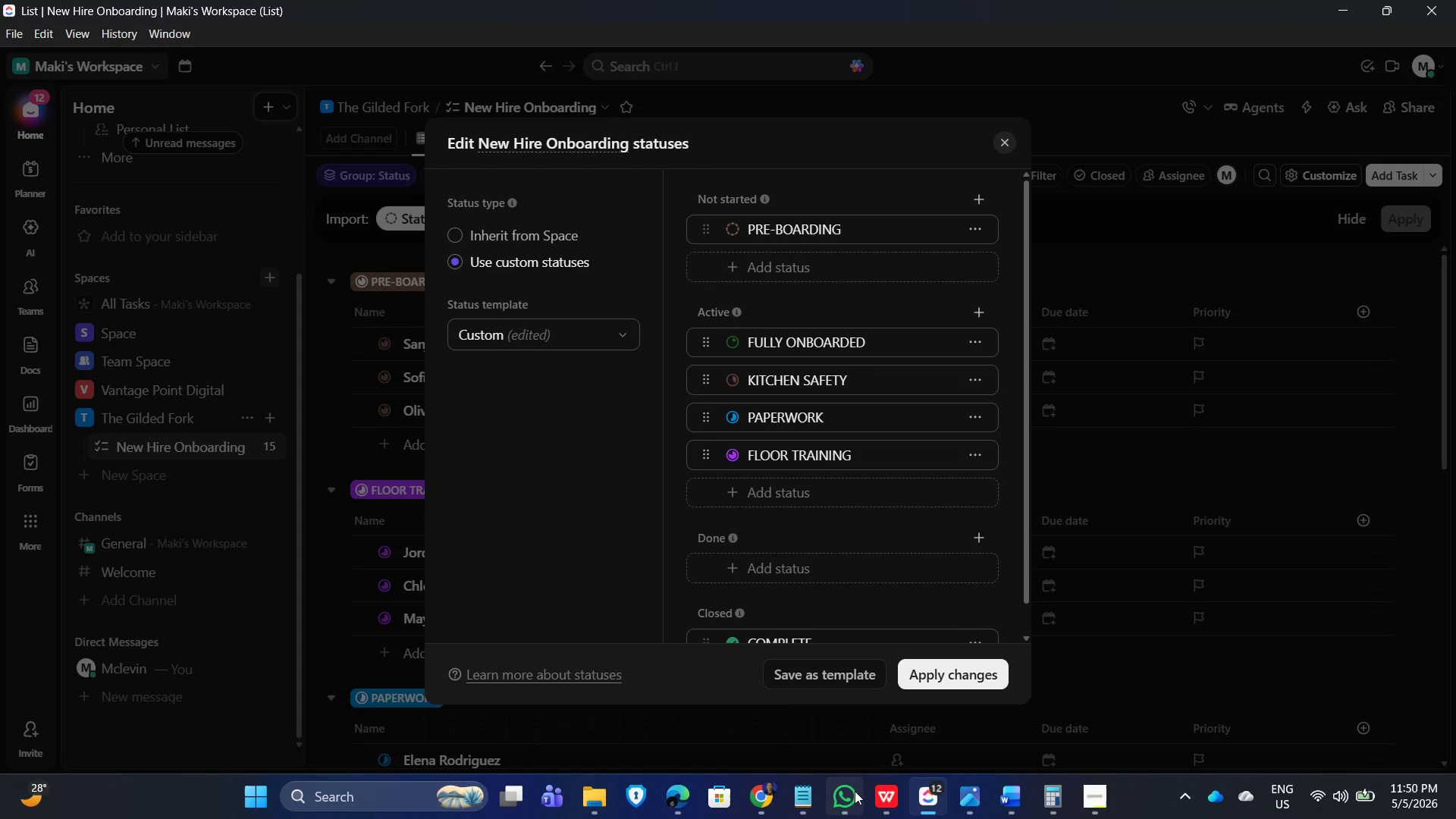 
left_click([802, 804])
 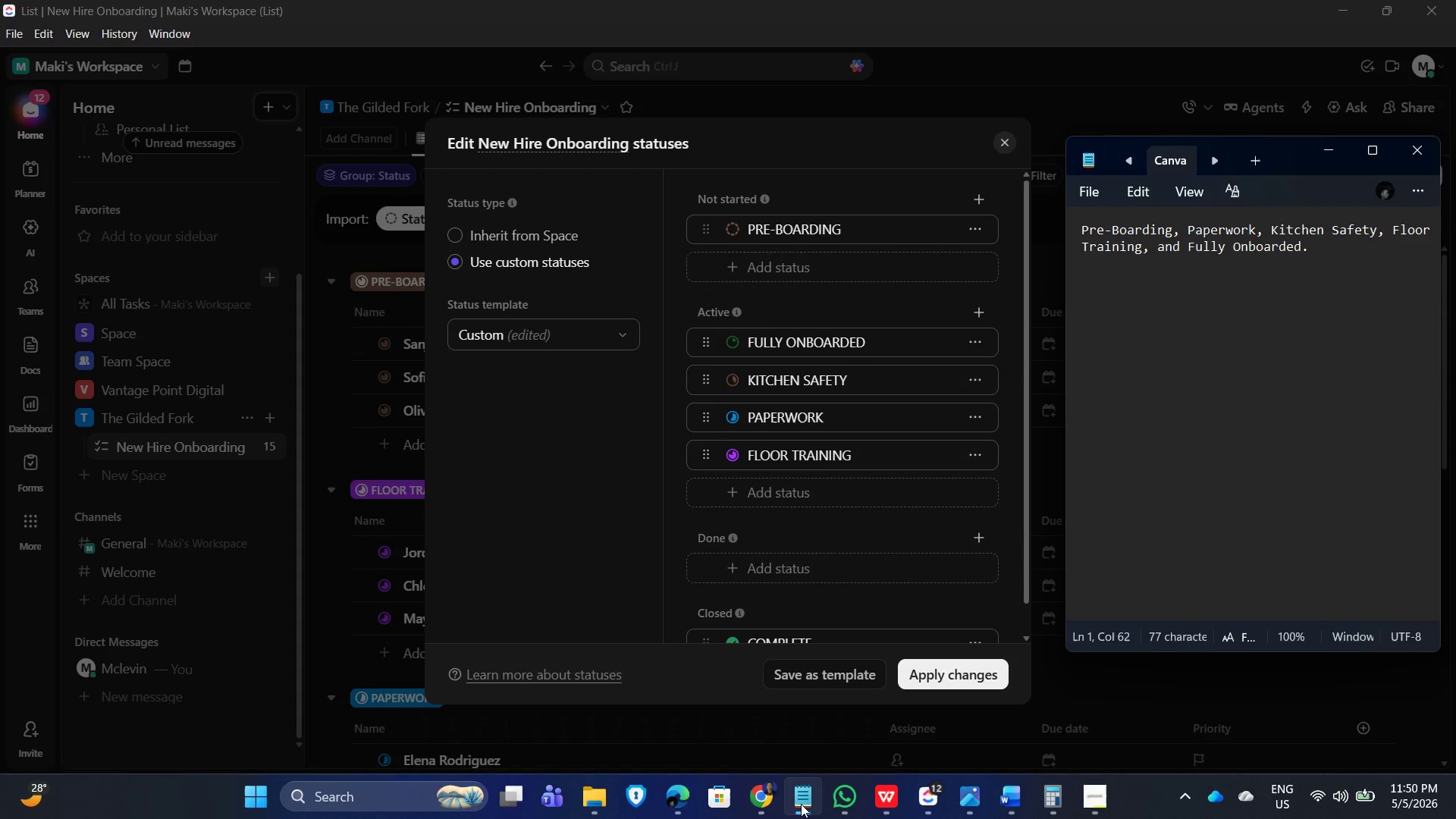 
left_click([801, 804])
 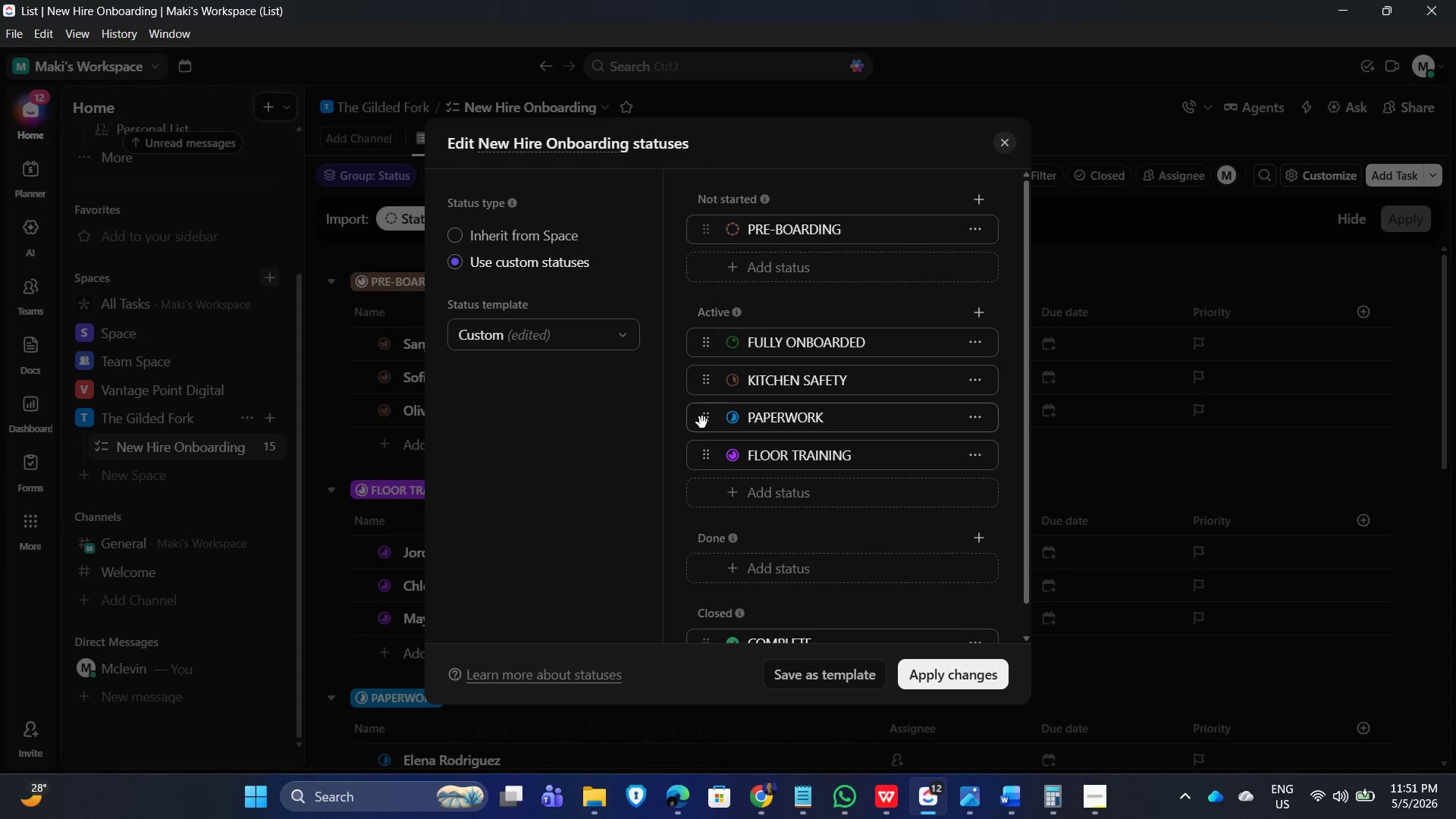 
left_click_drag(start_coordinate=[704, 419], to_coordinate=[695, 328])
 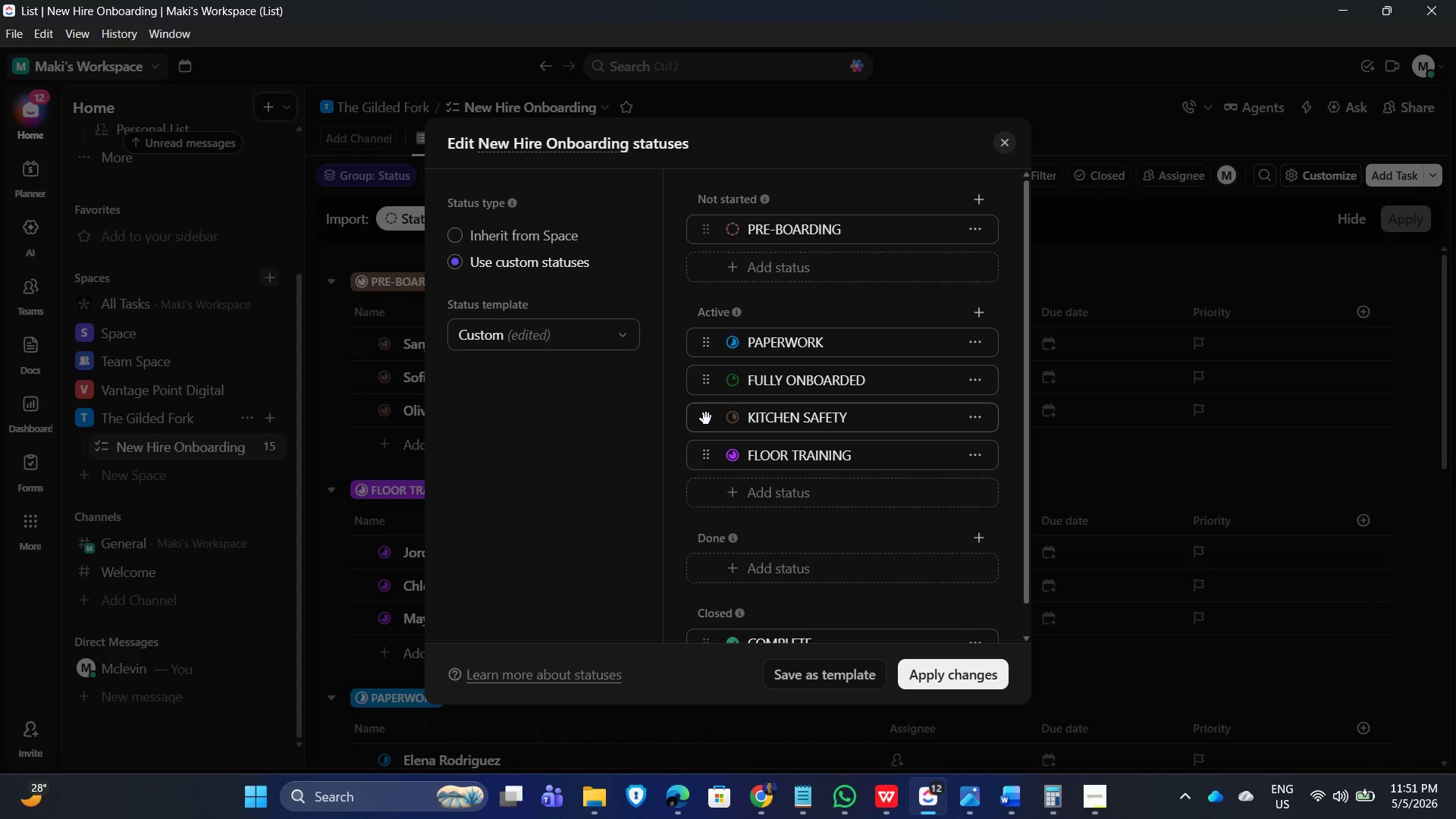 
left_click_drag(start_coordinate=[706, 417], to_coordinate=[707, 370])
 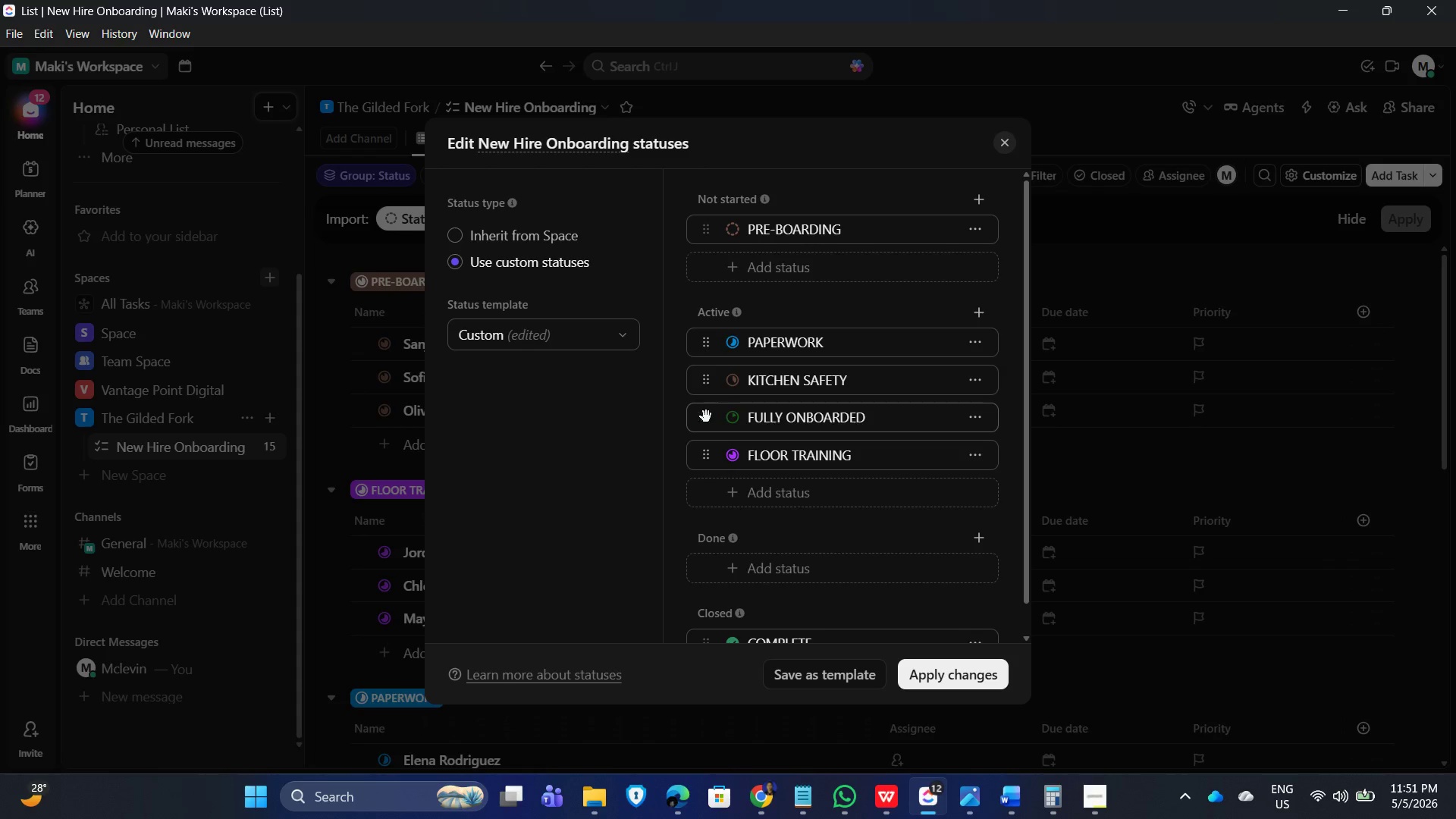 
left_click_drag(start_coordinate=[703, 420], to_coordinate=[696, 576])
 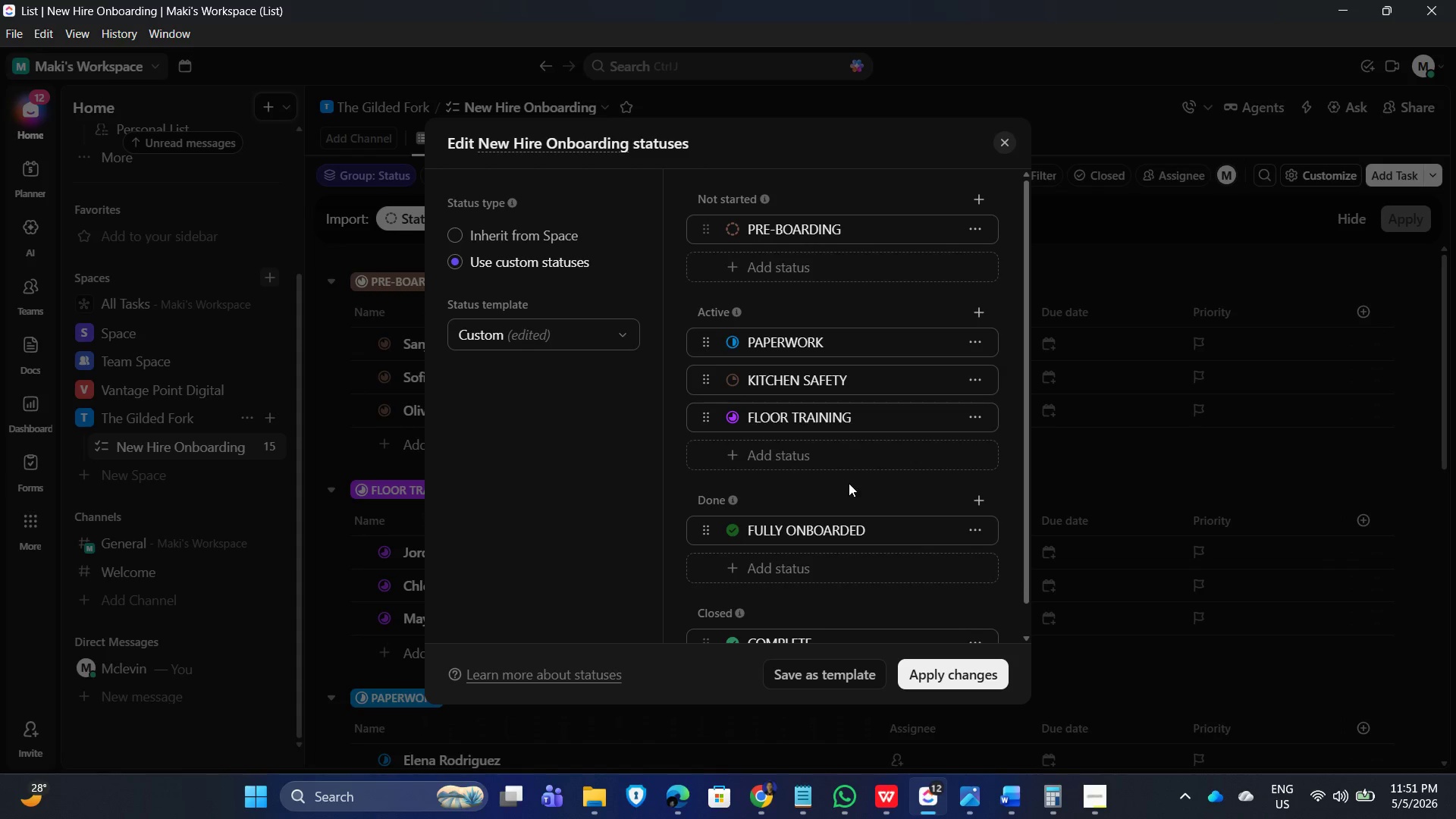 
left_click([849, 486])
 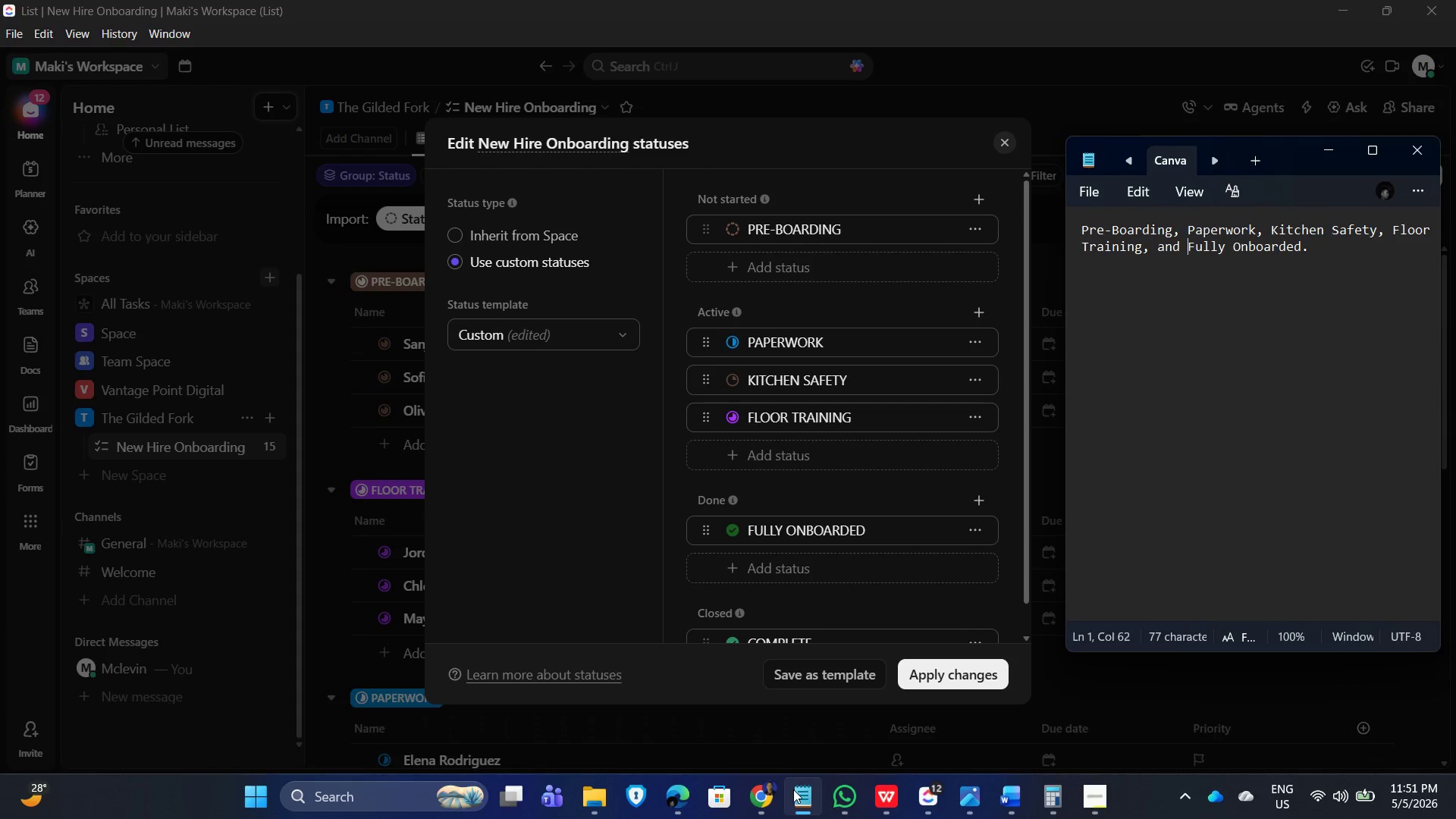 
wait(6.61)
 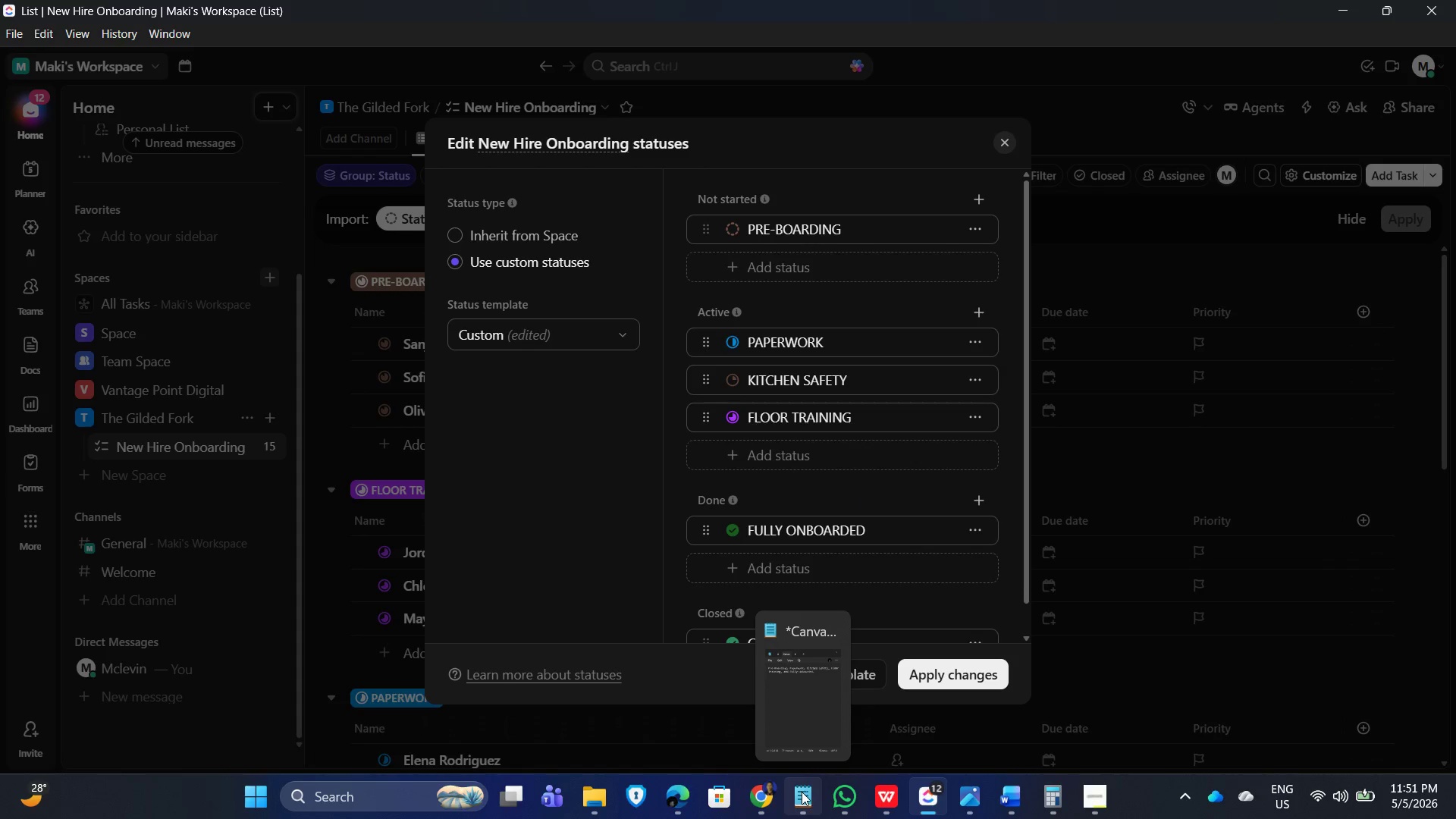 
scroll: coordinate [876, 546], scroll_direction: down, amount: 4.0
 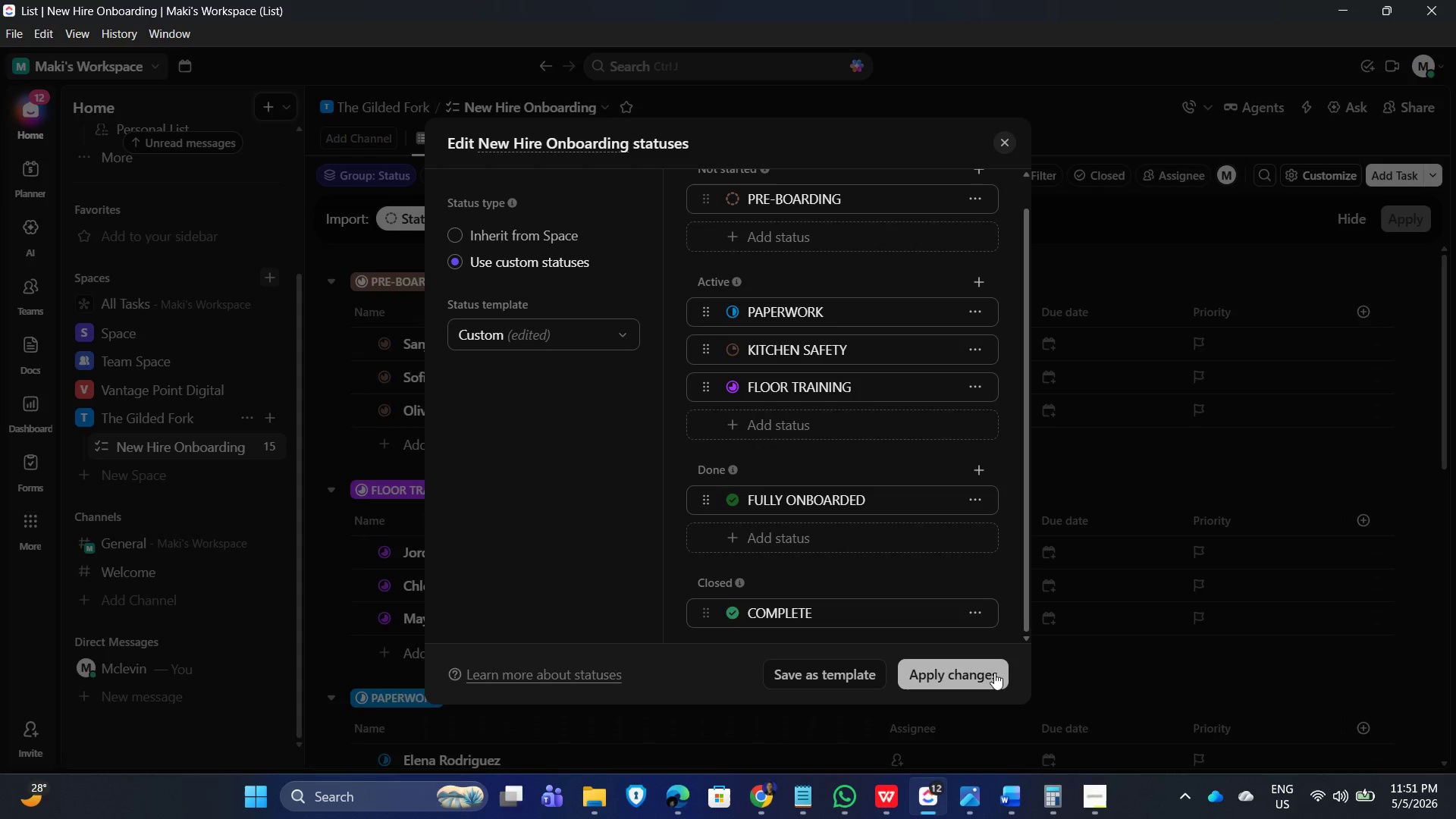 
left_click([990, 674])
 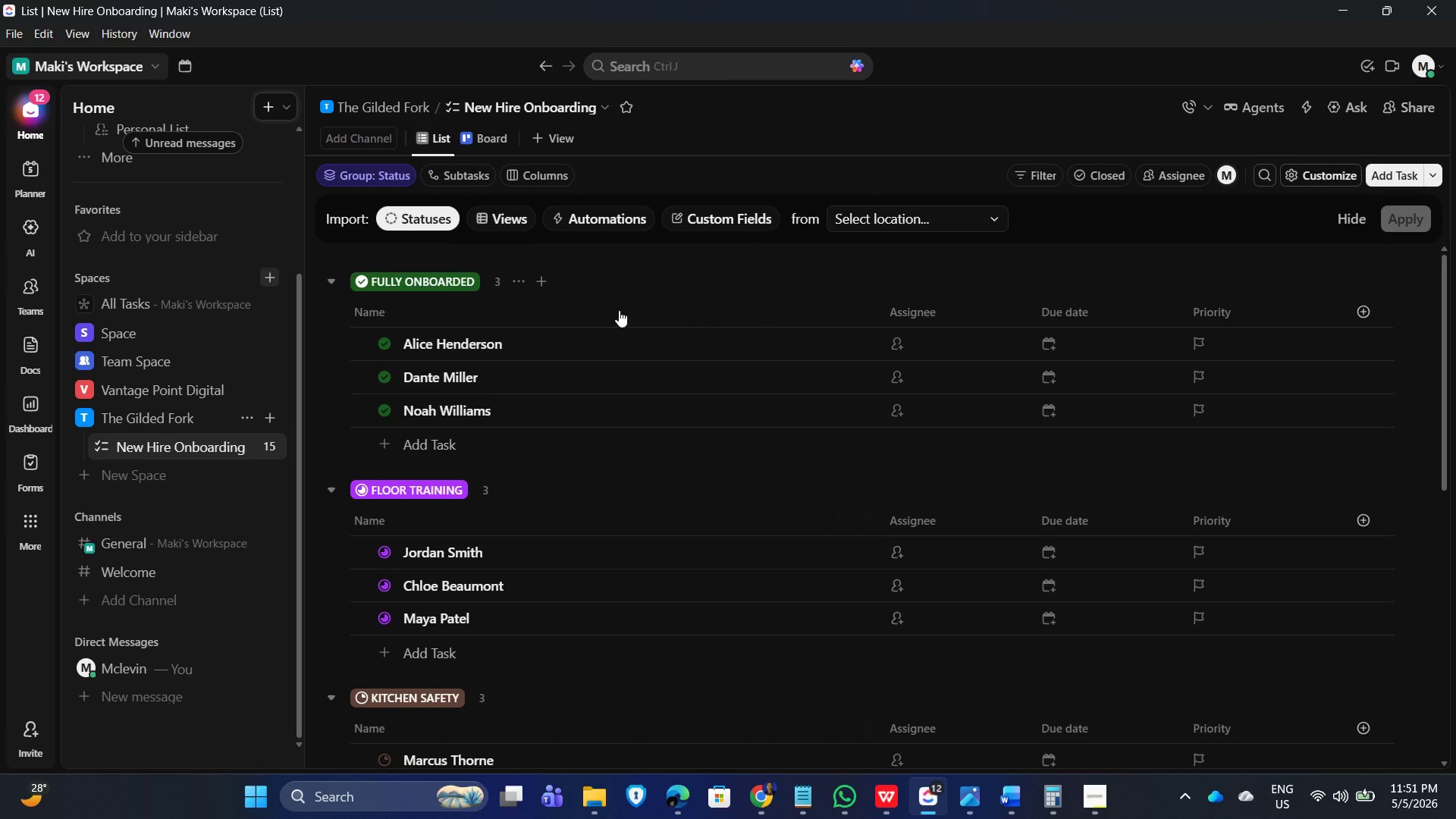 
left_click([1342, 213])
 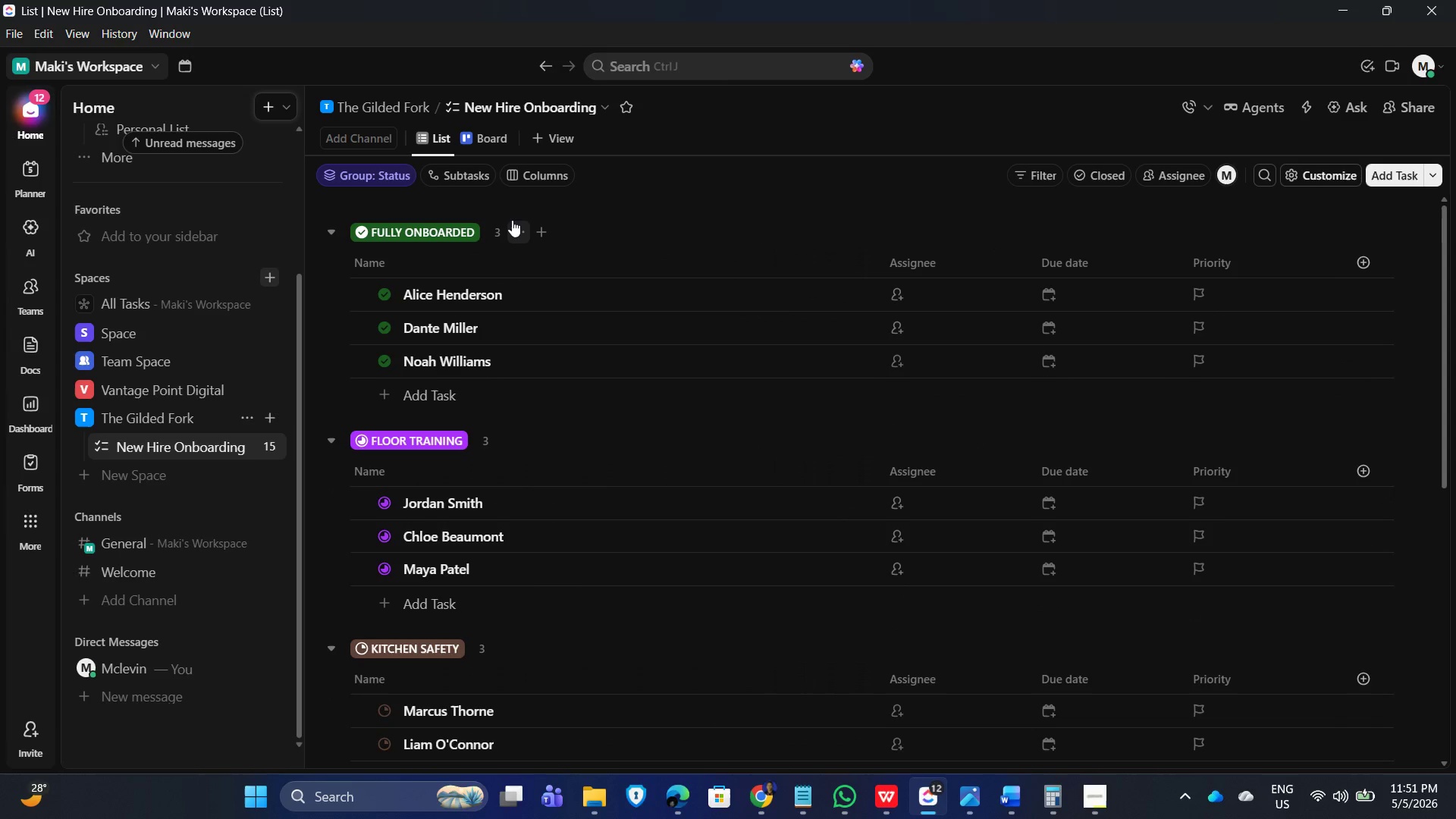 
left_click([512, 220])
 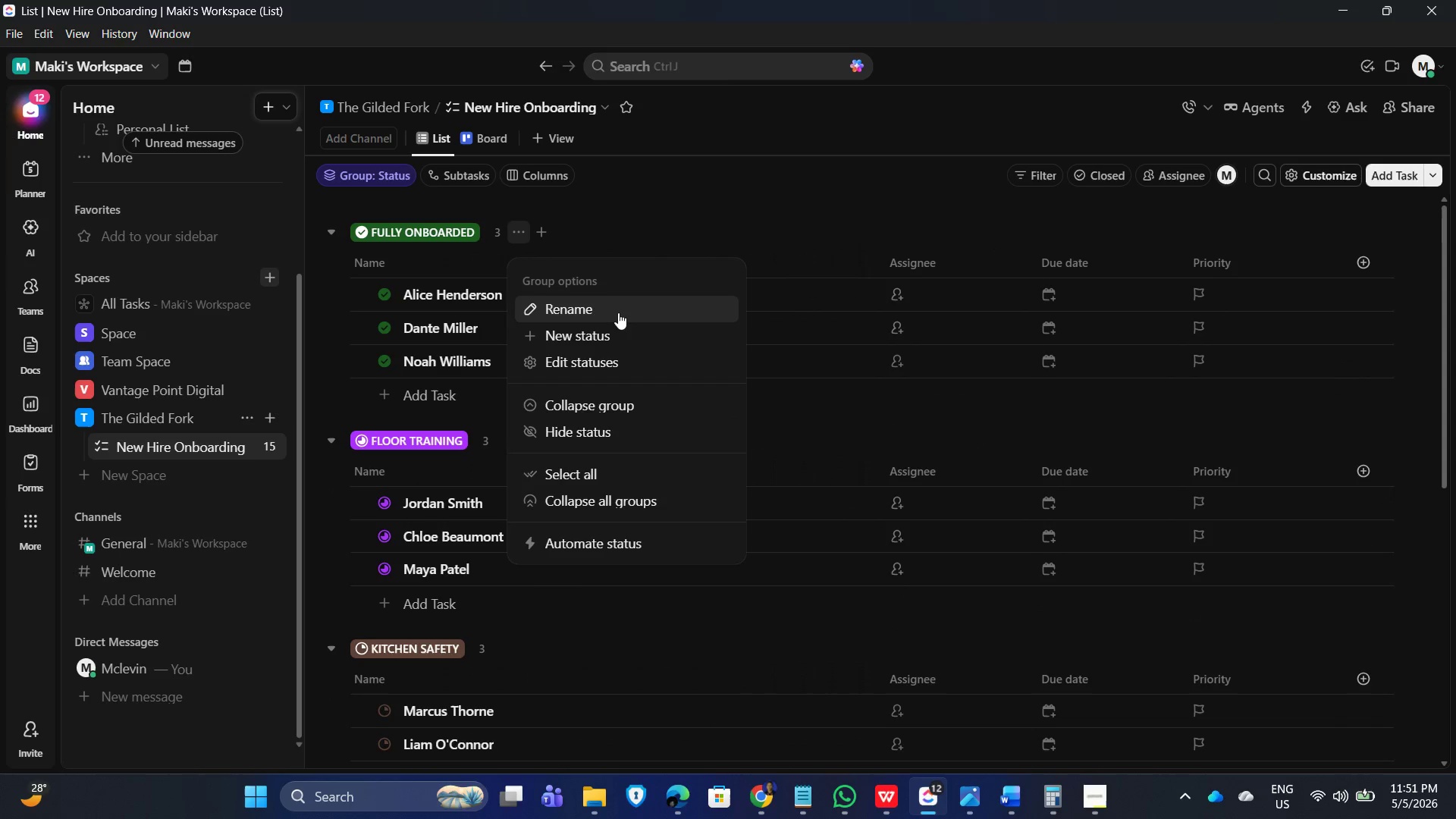 
wait(8.75)
 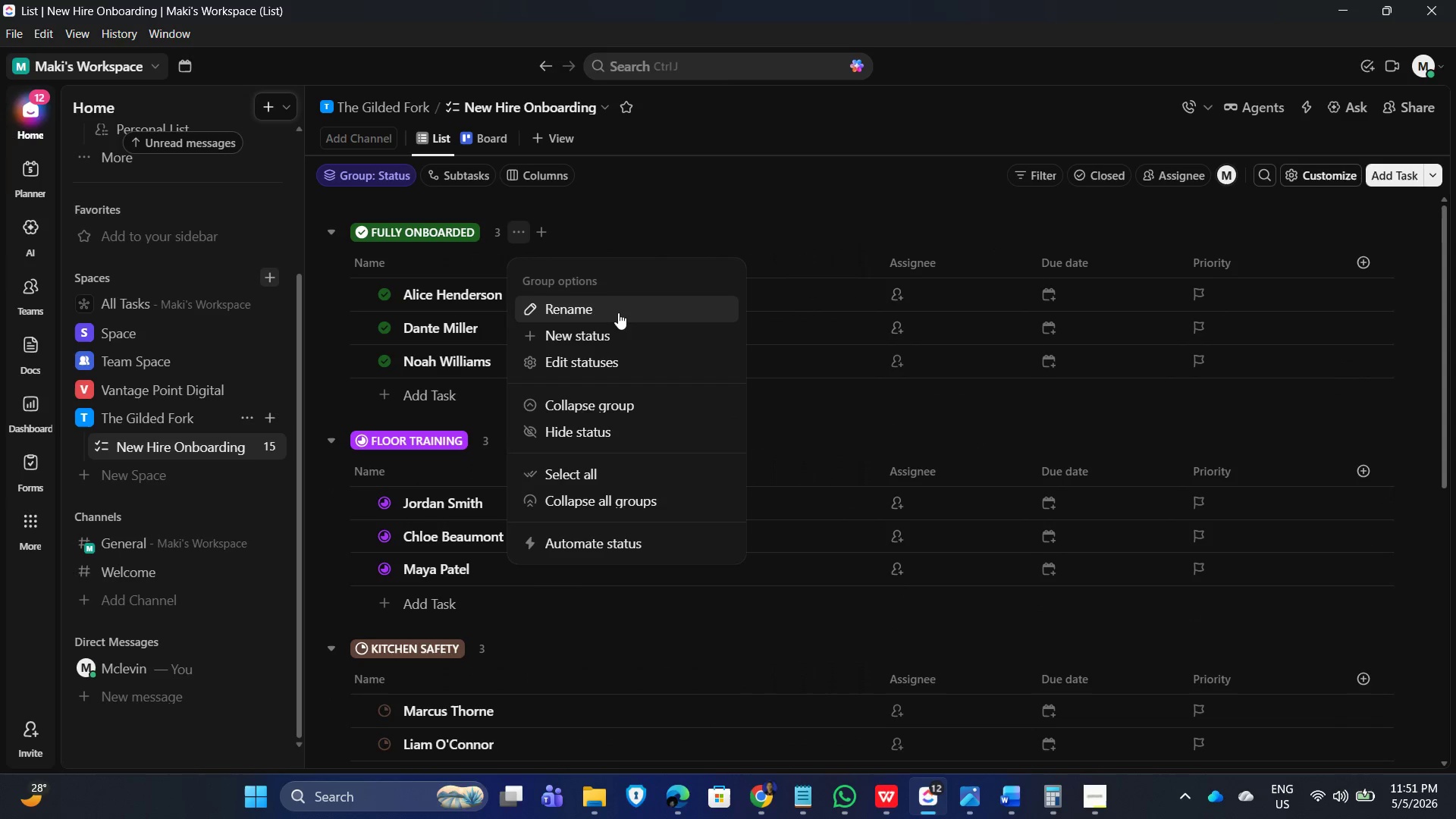 
left_click([522, 224])
 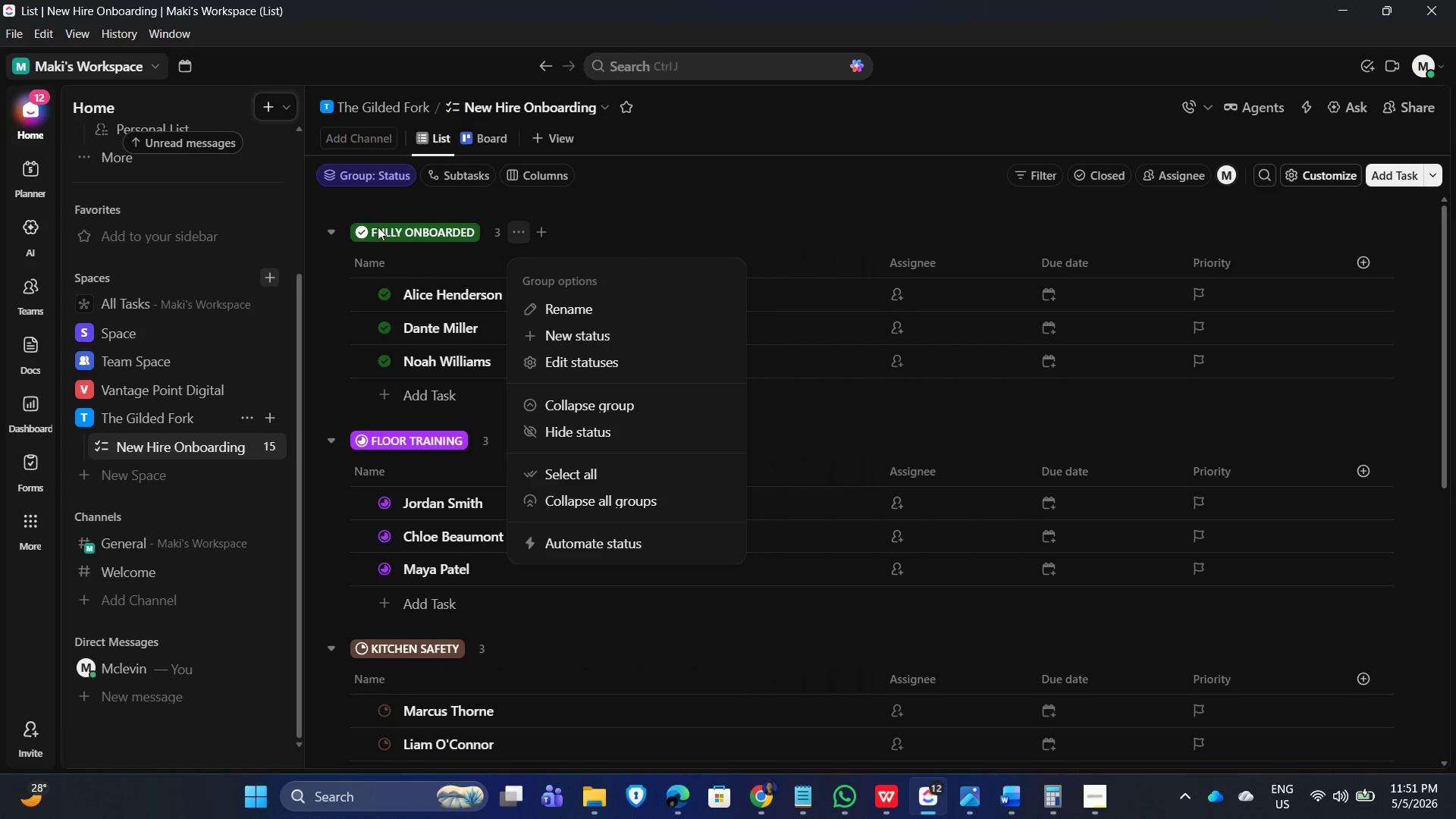 
wait(6.19)
 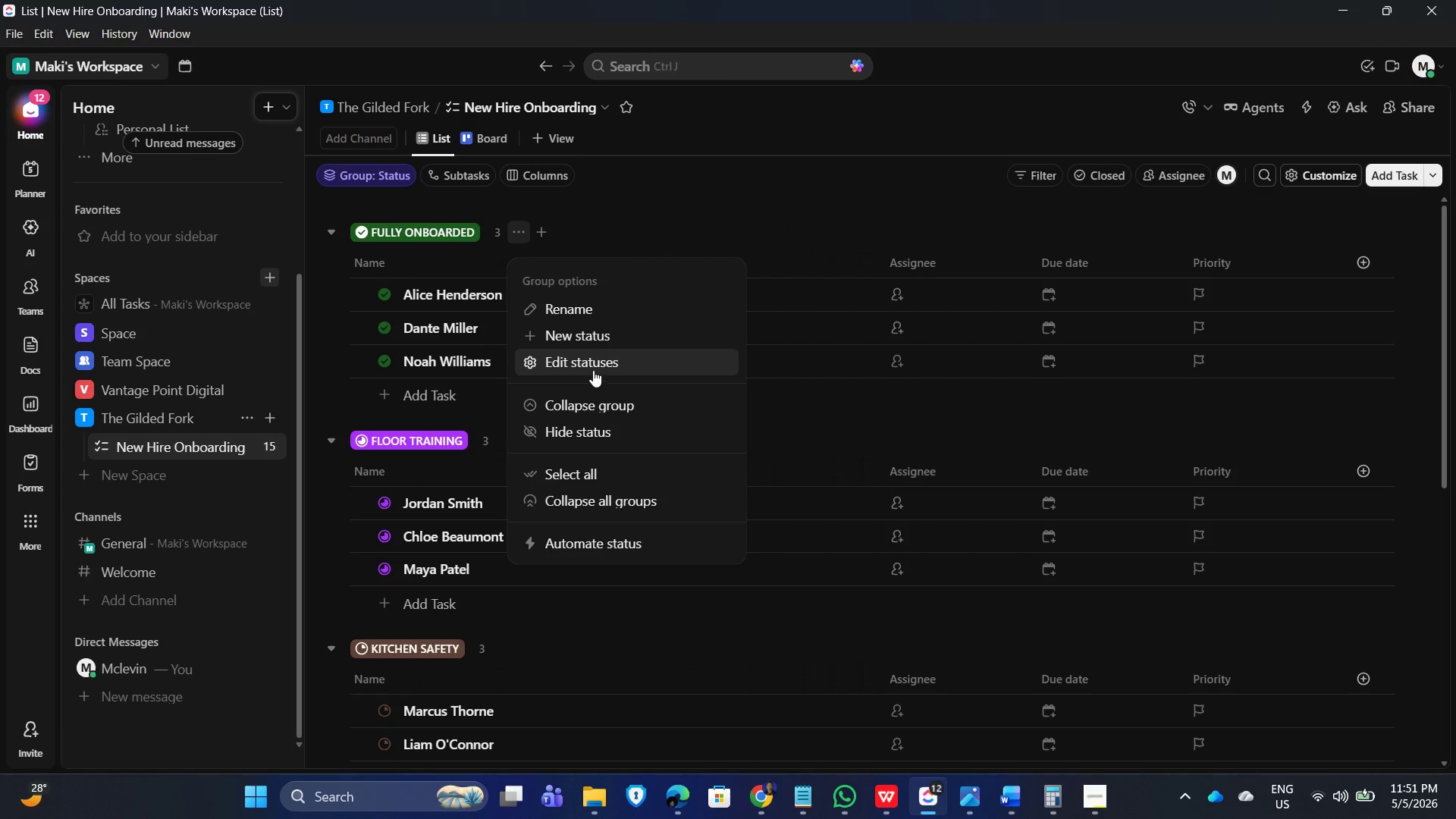 
left_click([369, 179])
 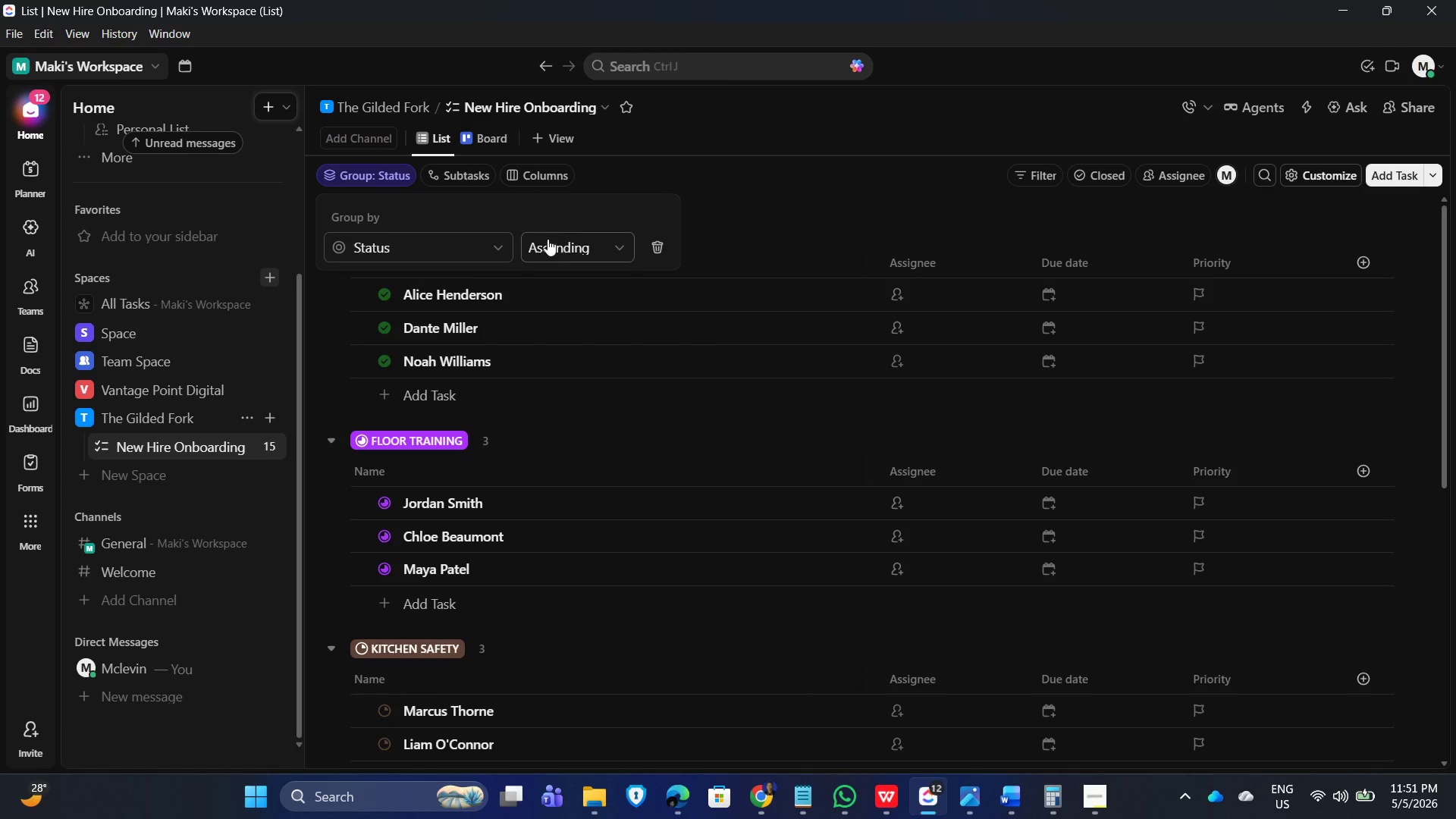 
left_click([579, 242])
 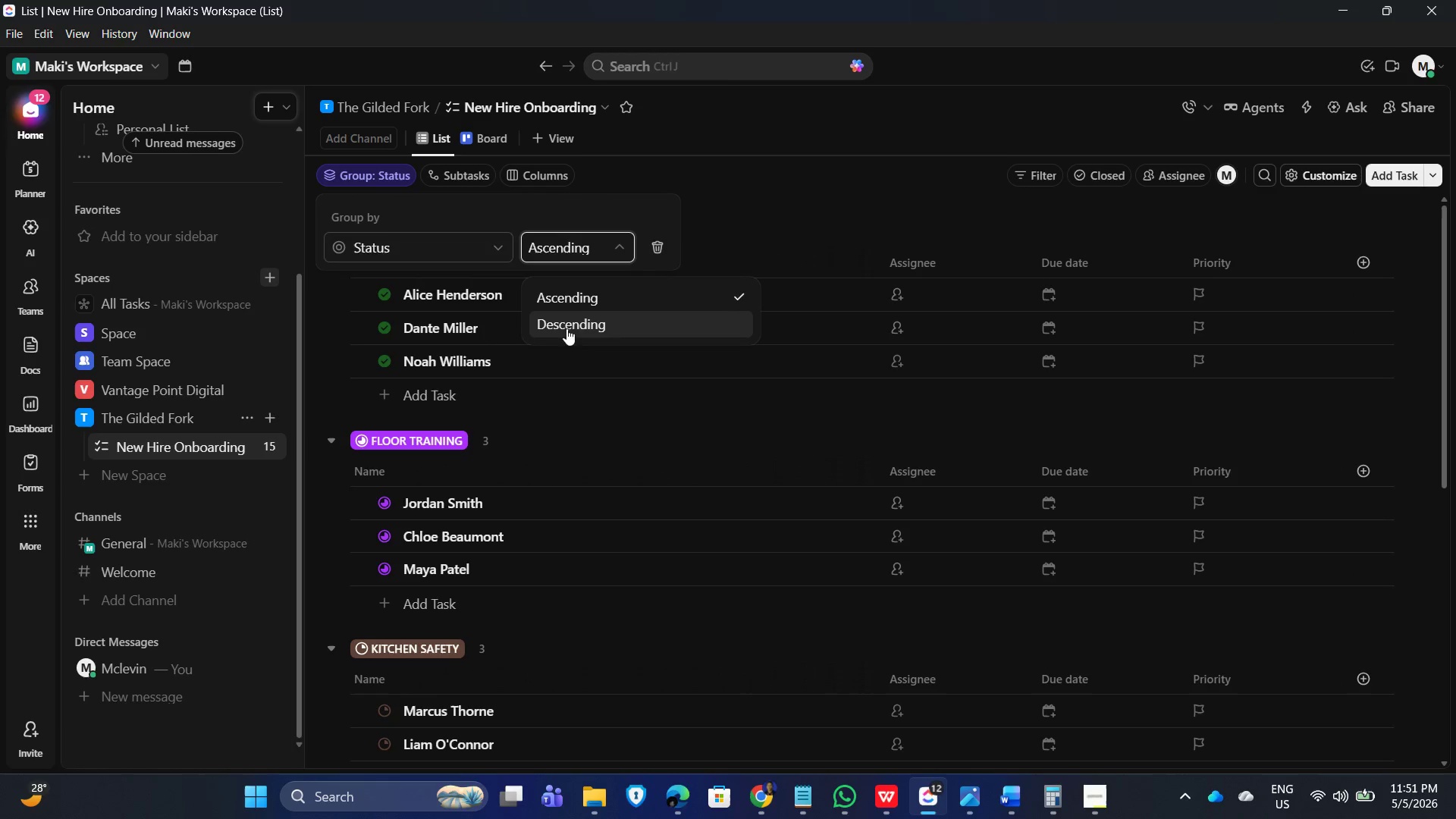 
left_click([568, 326])
 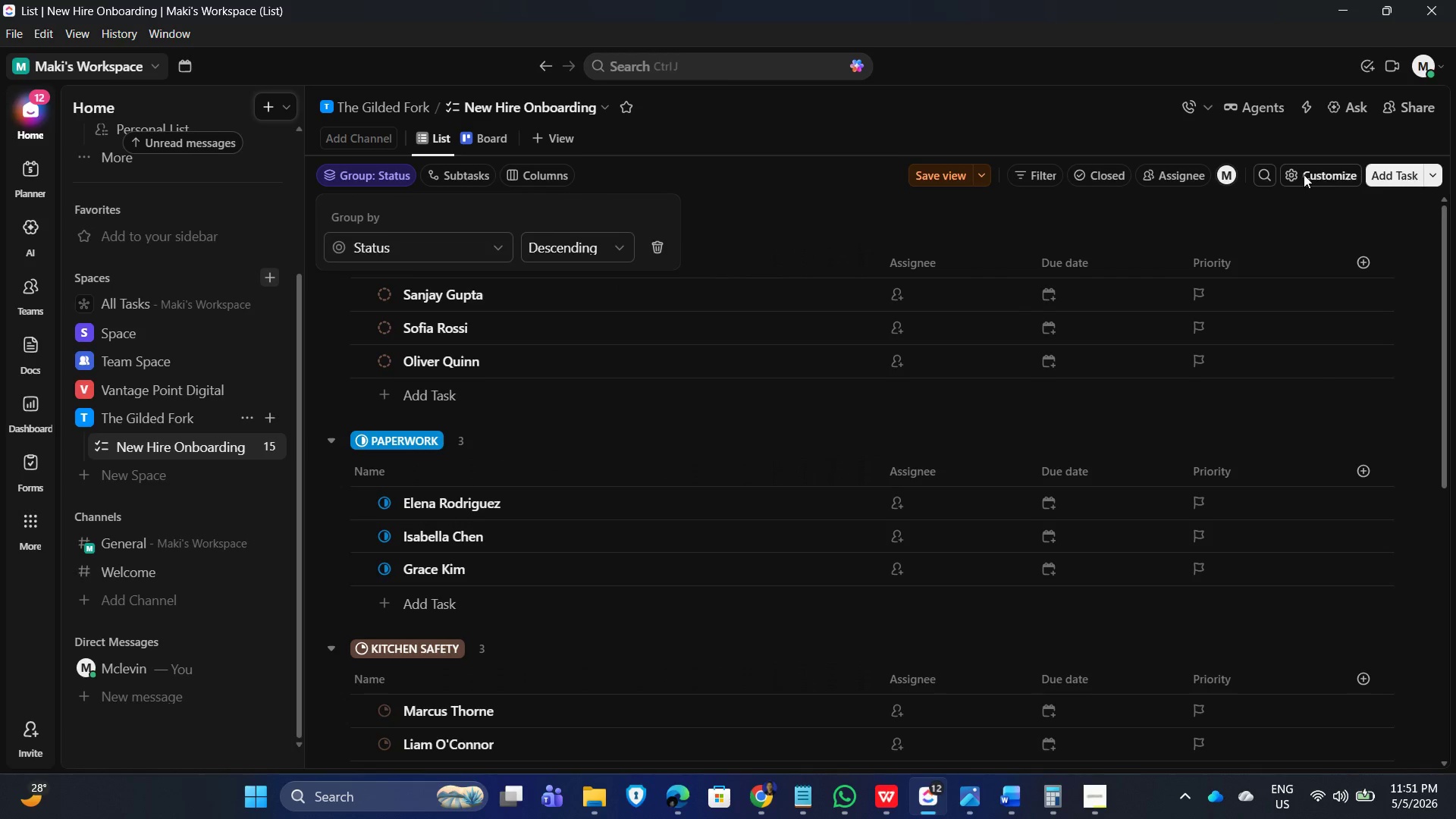 
double_click([1304, 174])
 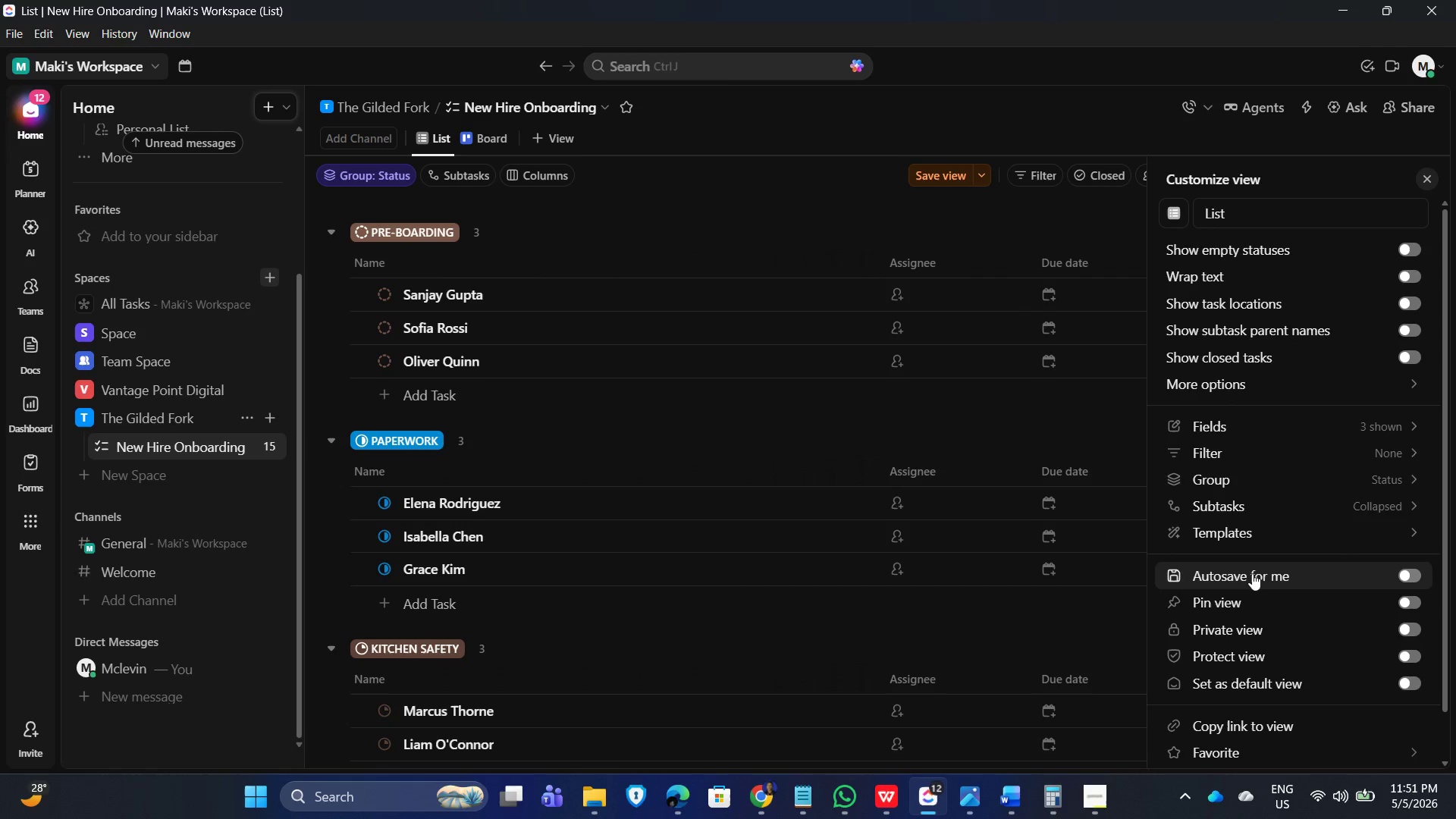 
left_click([1263, 570])
 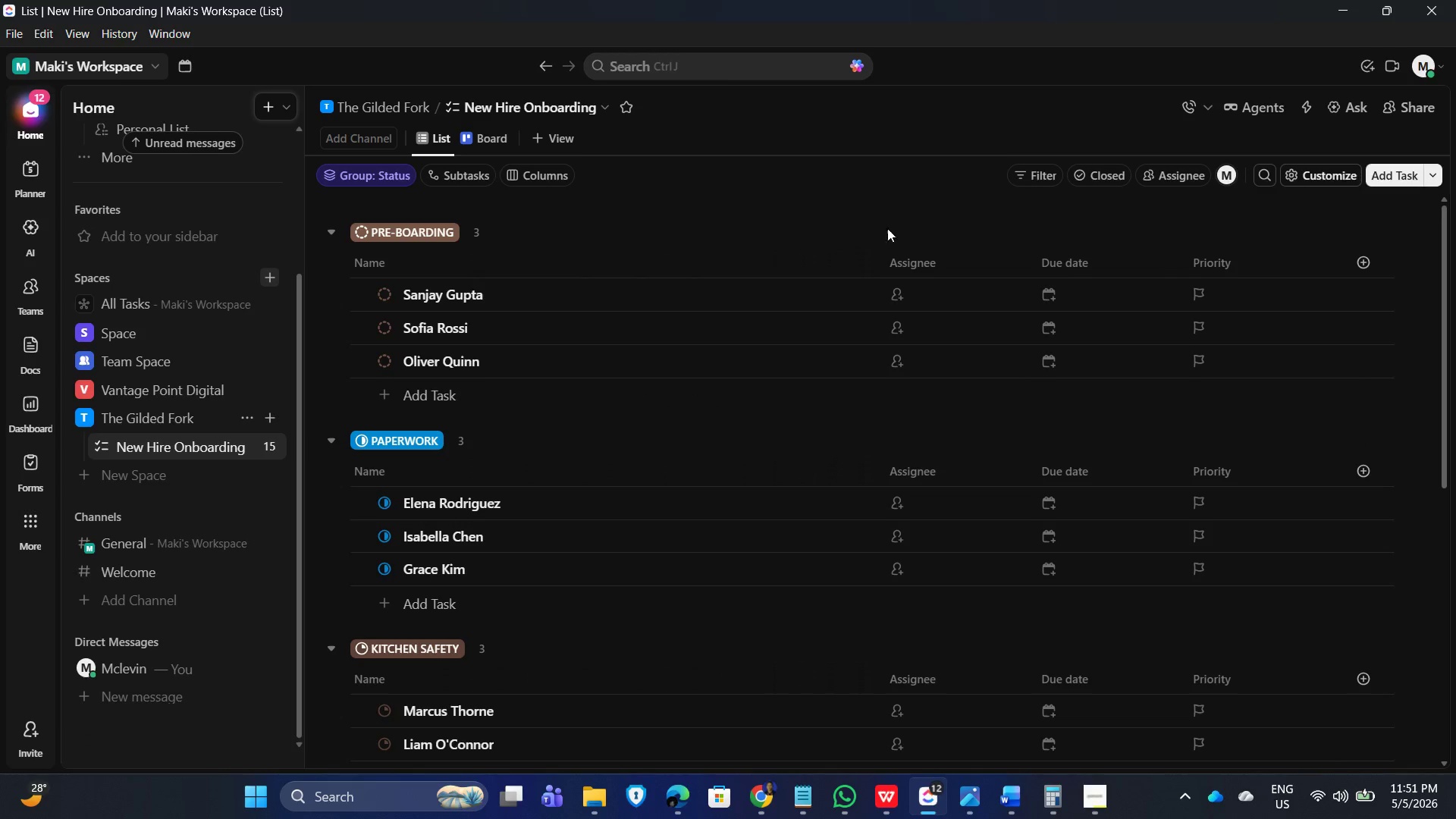 
wait(18.22)
 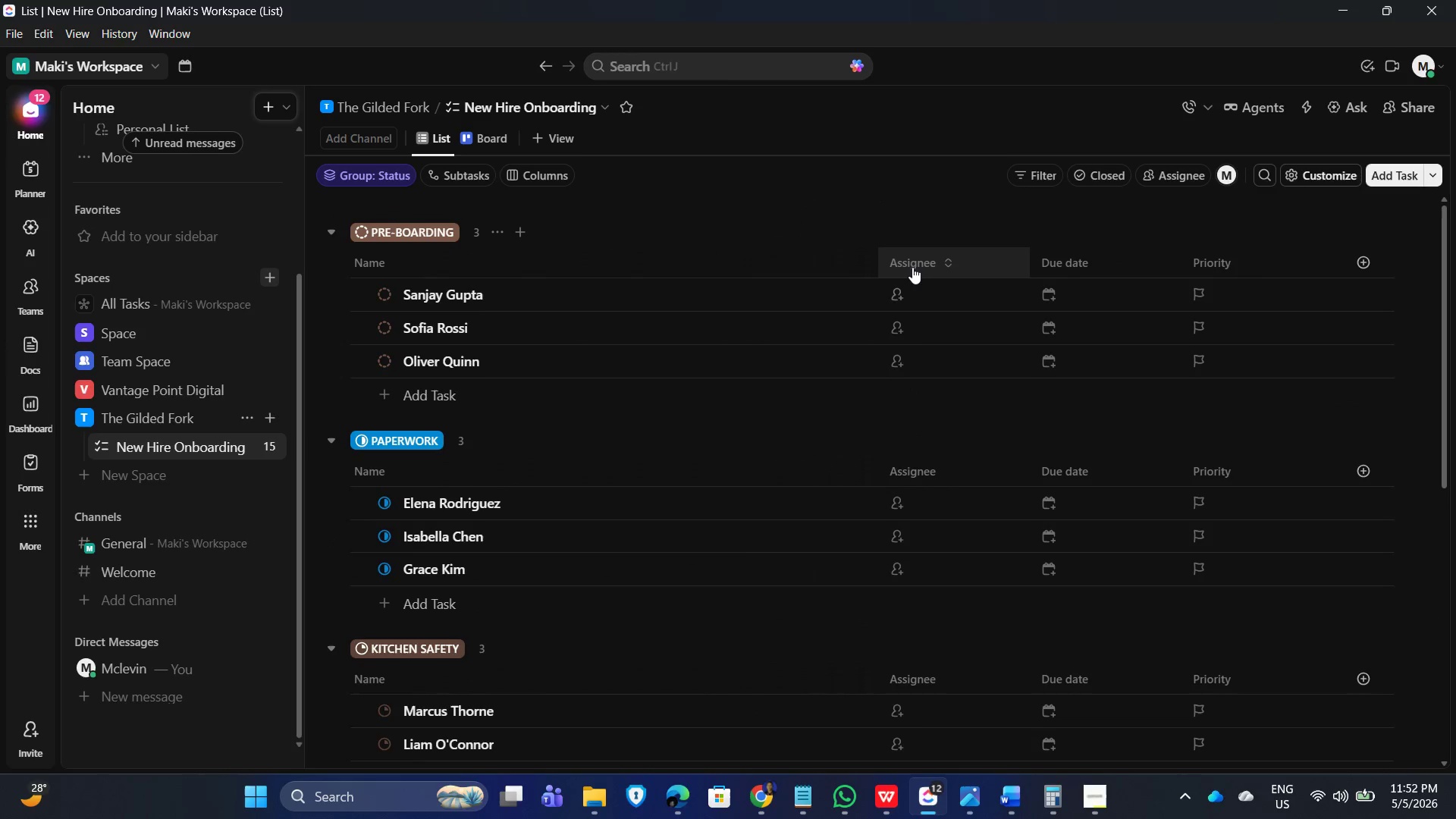 
left_click([921, 261])
 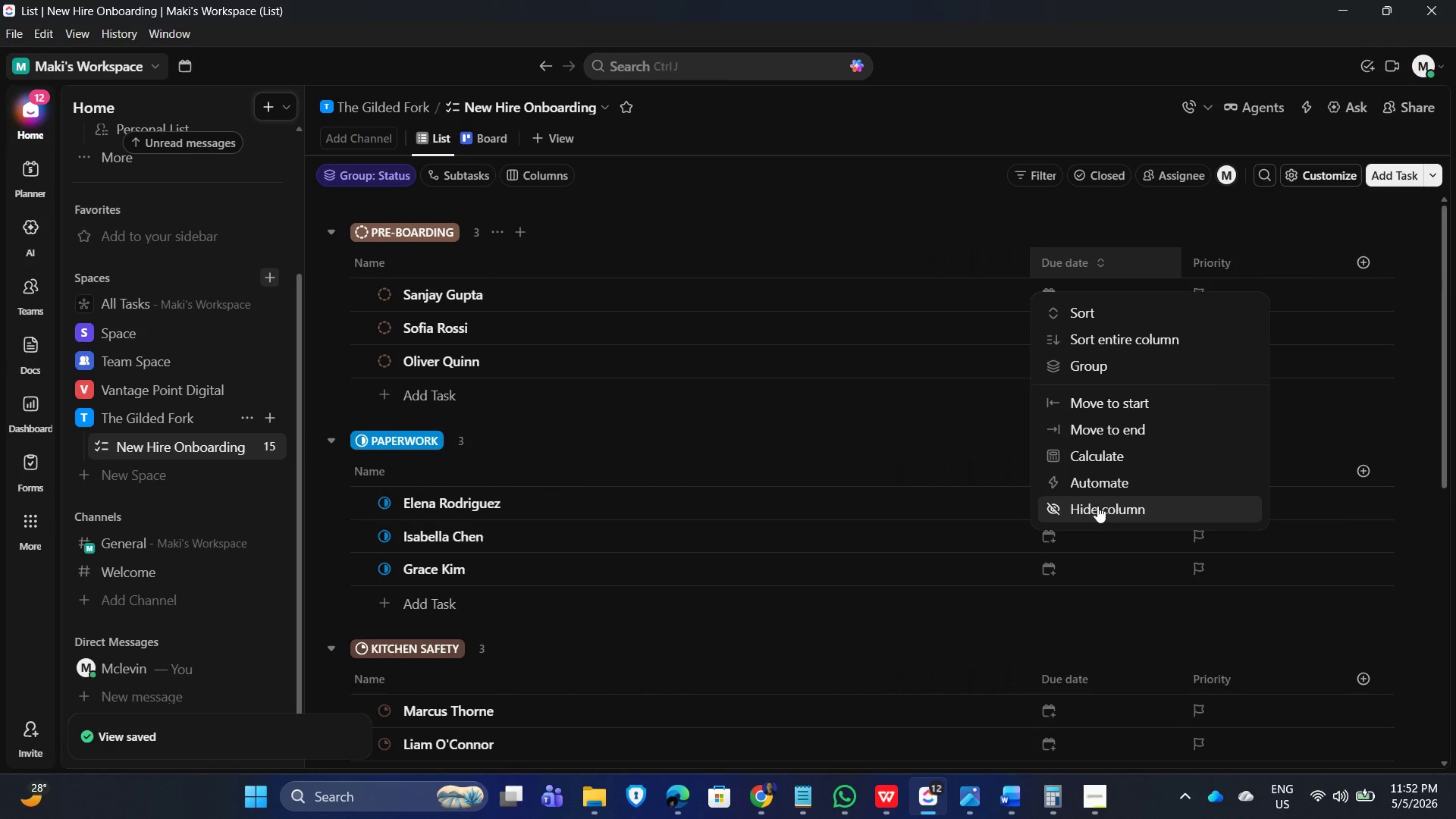 
scroll: coordinate [877, 306], scroll_direction: up, amount: 2.0
 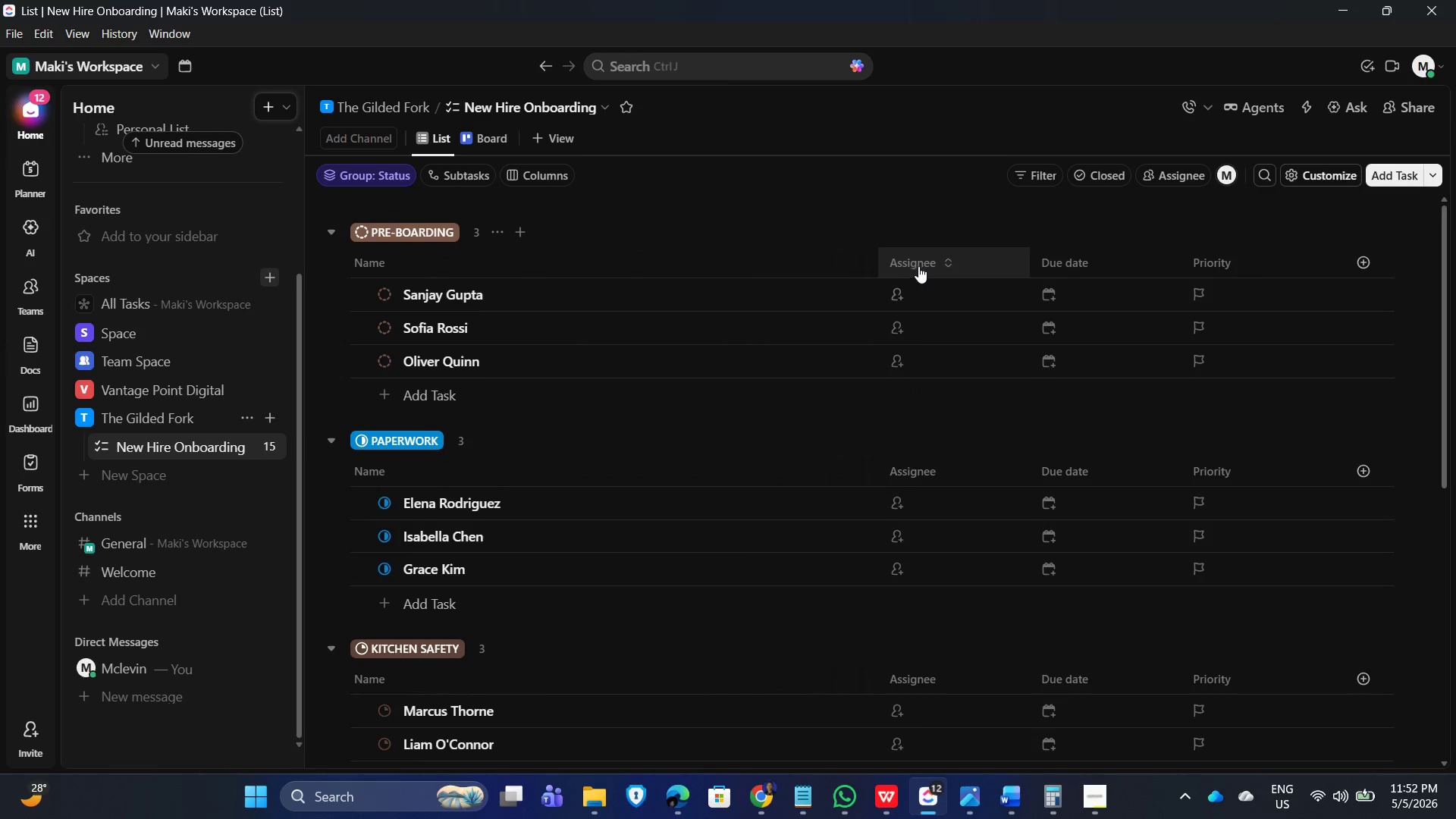 
left_click([1149, 257])
 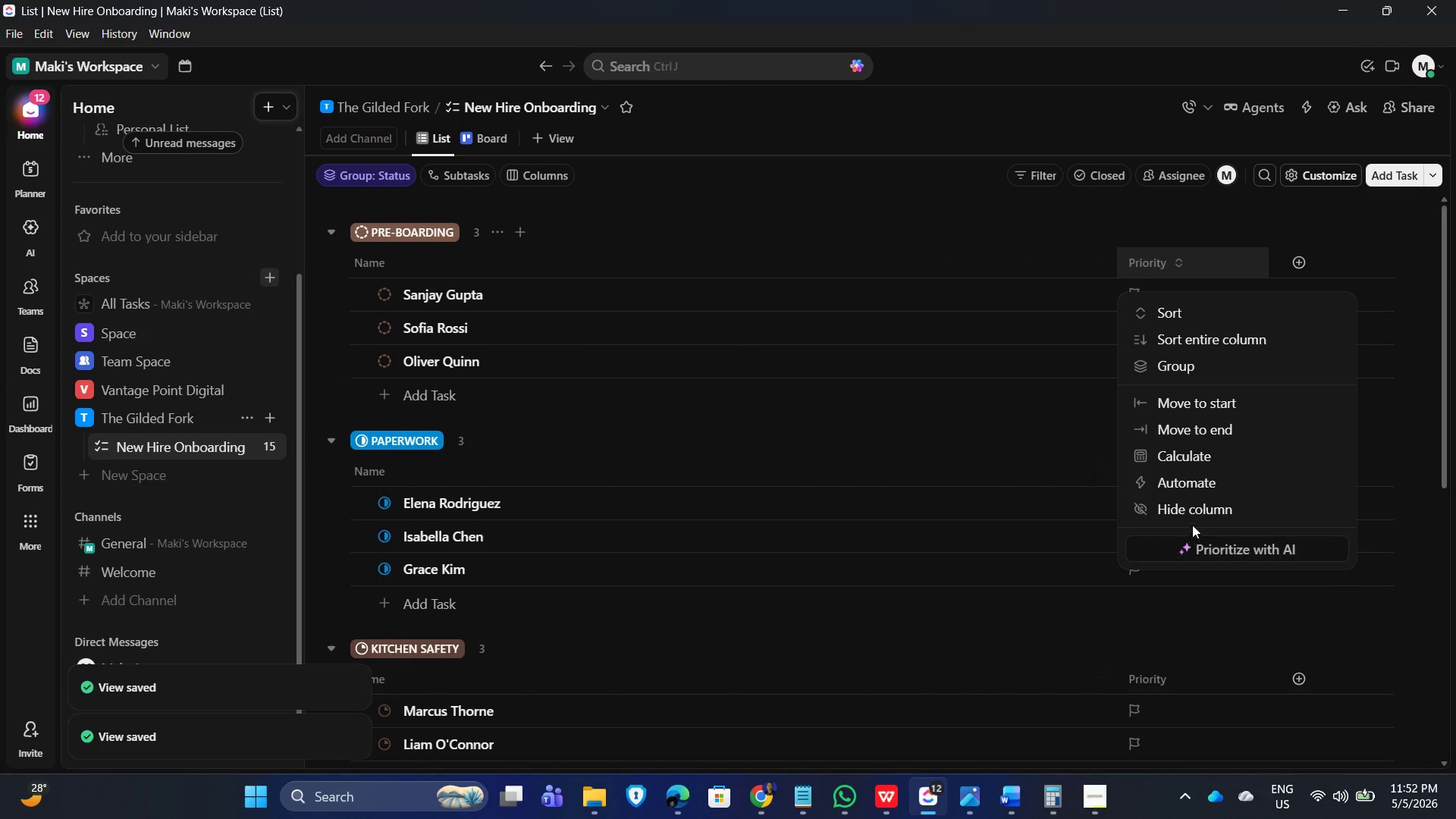 
left_click([1192, 513])
 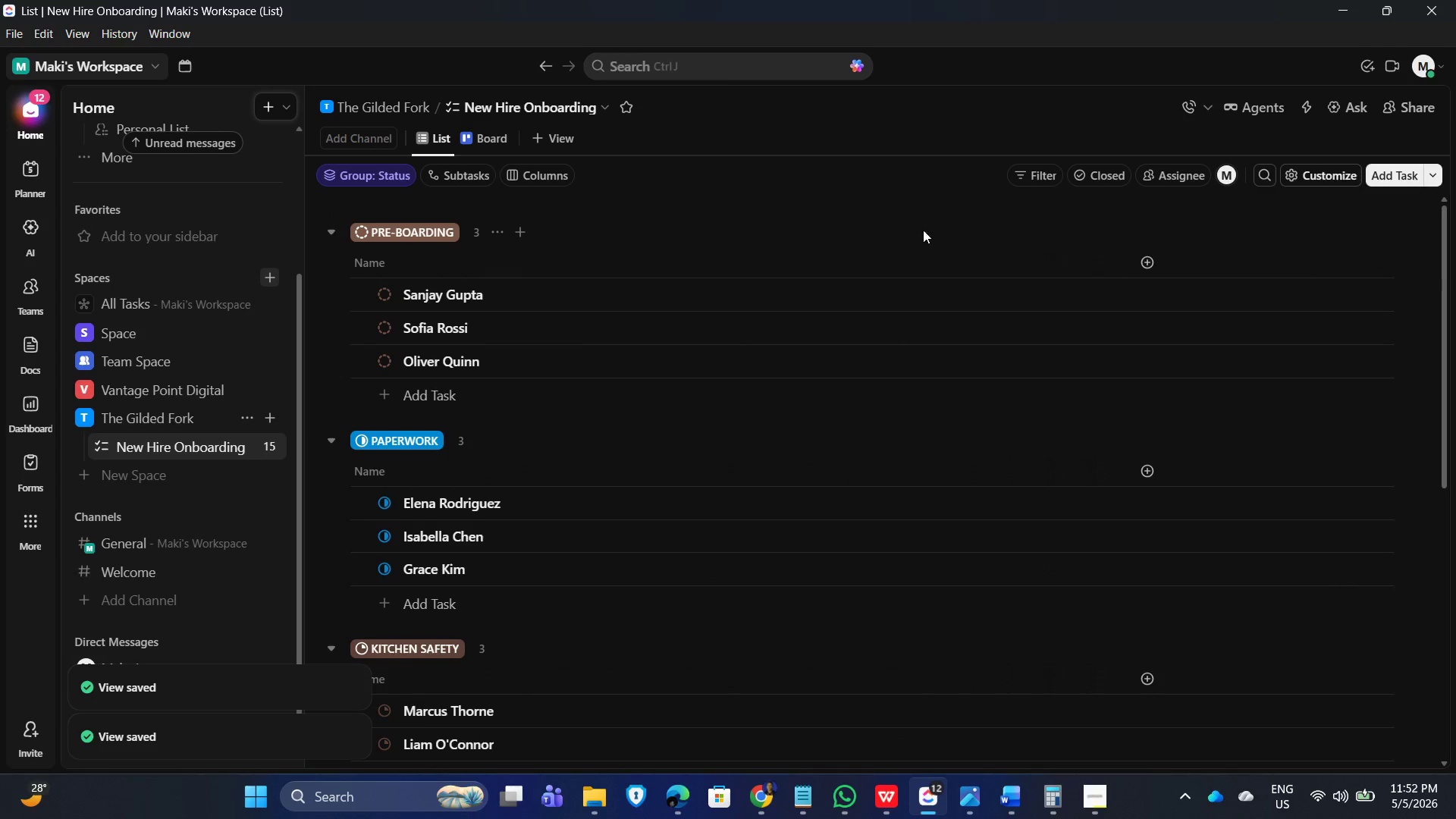 
left_click([821, 219])
 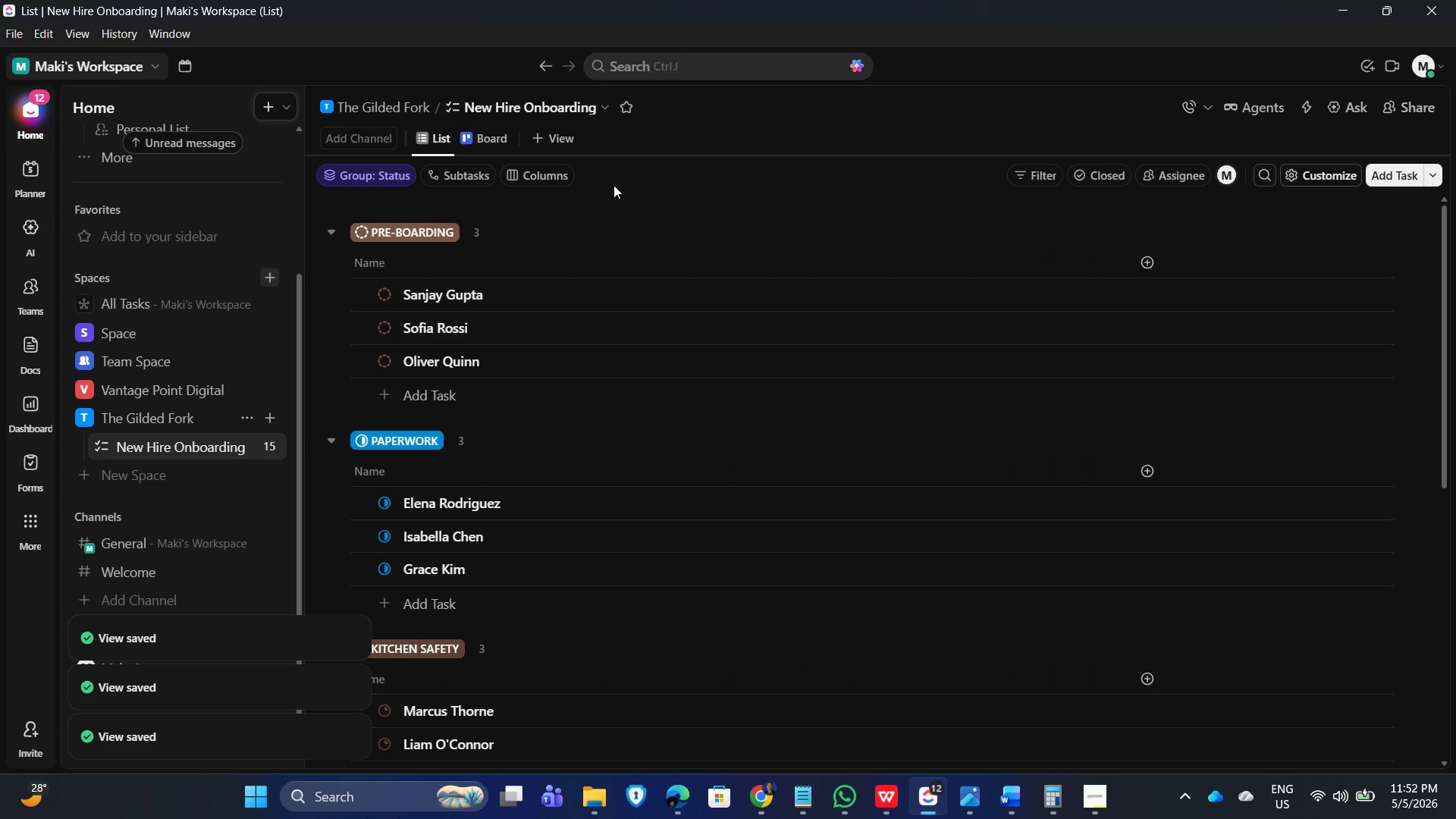 
left_click([564, 174])
 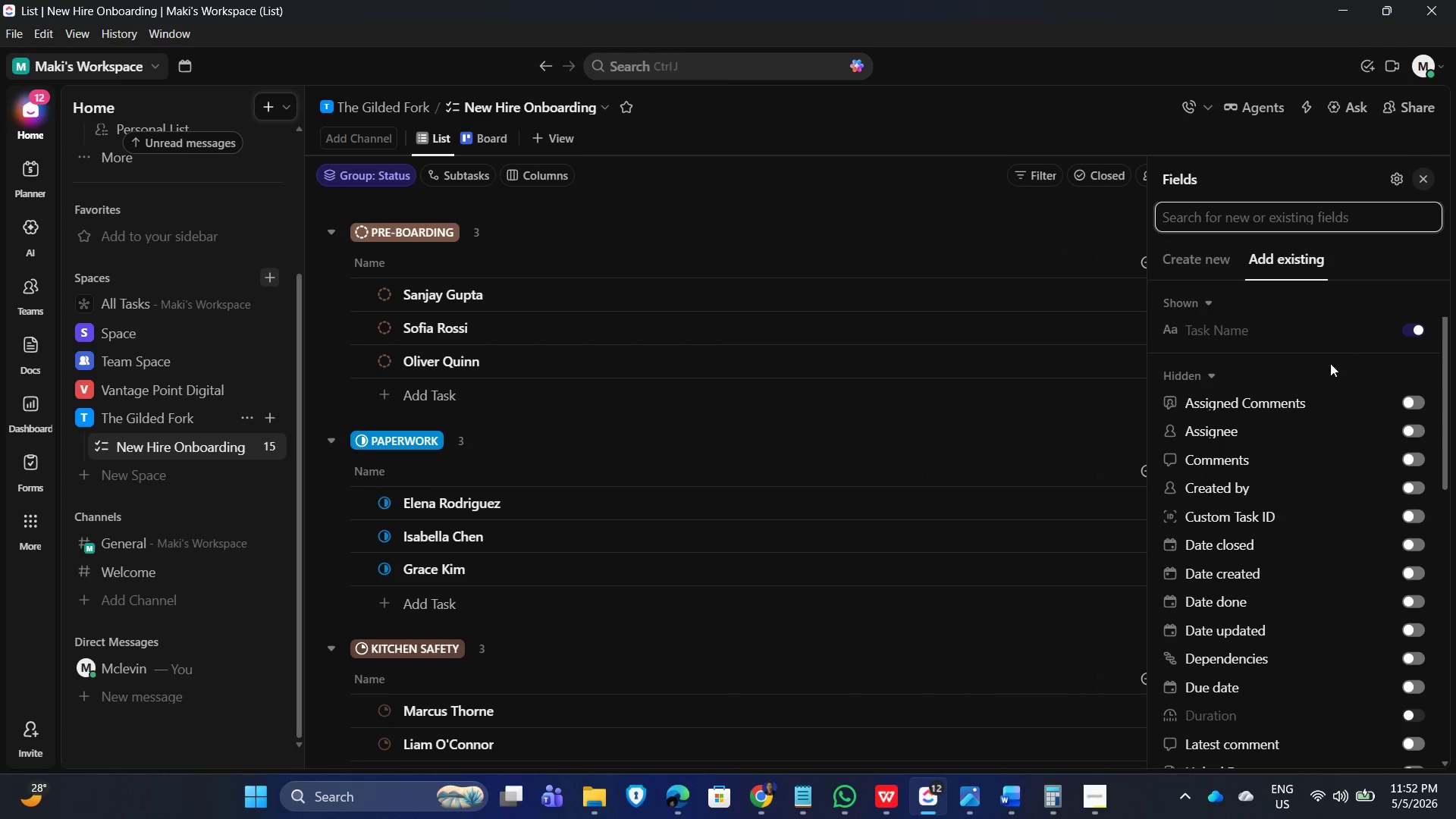 
scroll: coordinate [1295, 398], scroll_direction: down, amount: 13.0